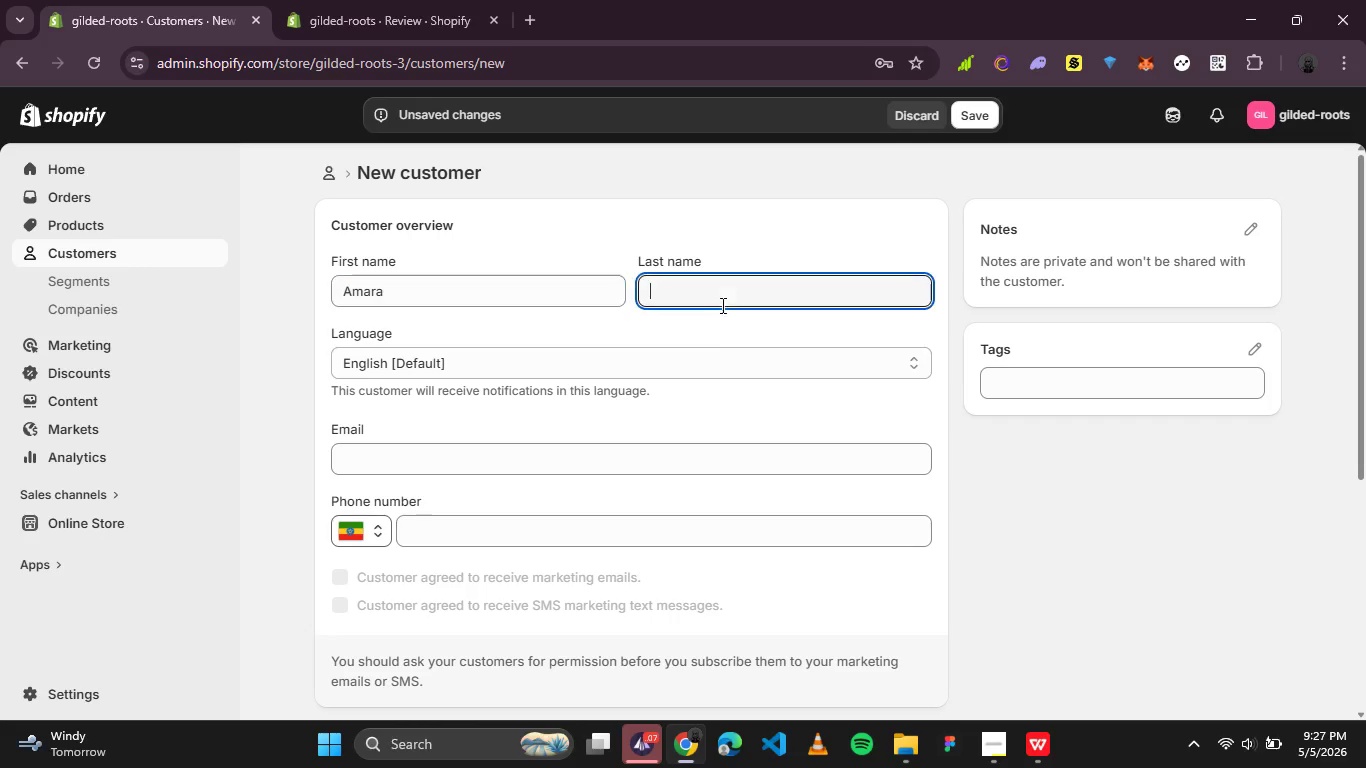 
left_click([721, 305])
 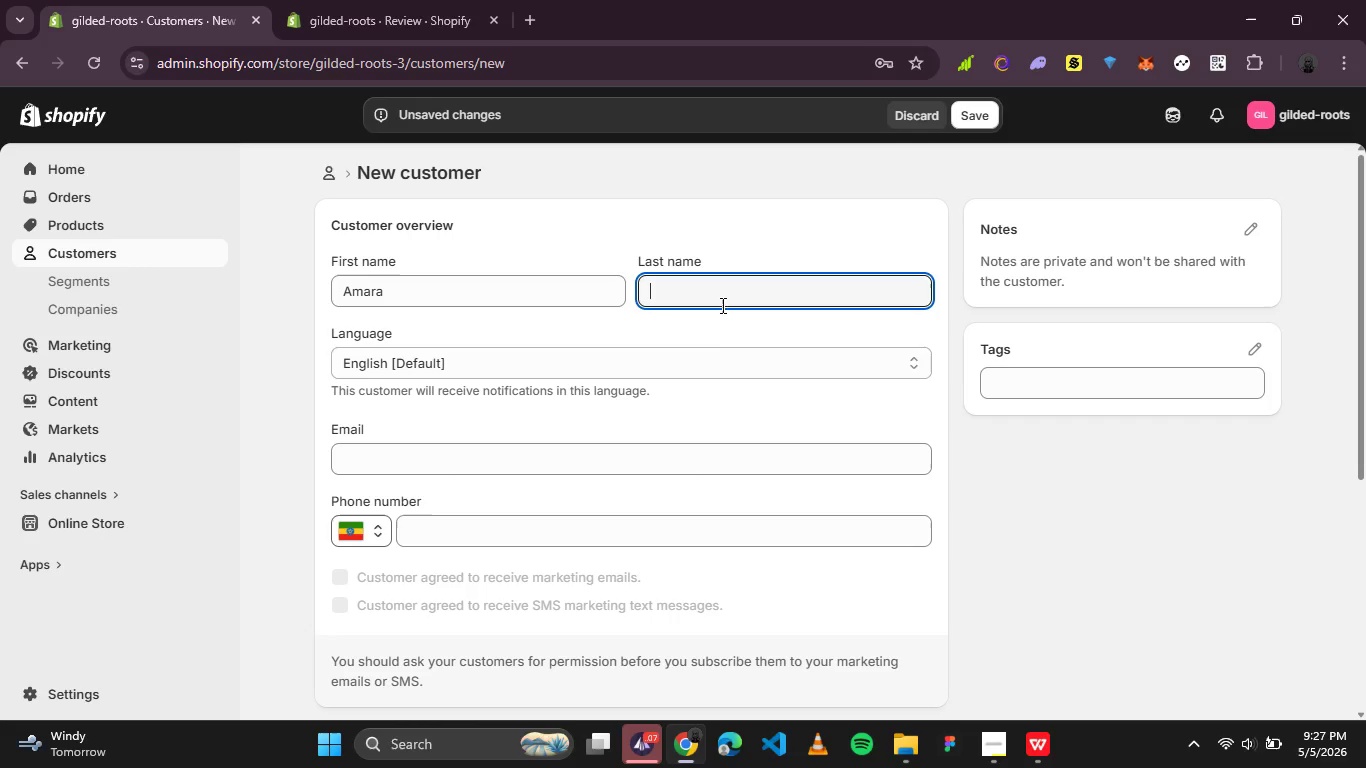 
key(Control+V)
 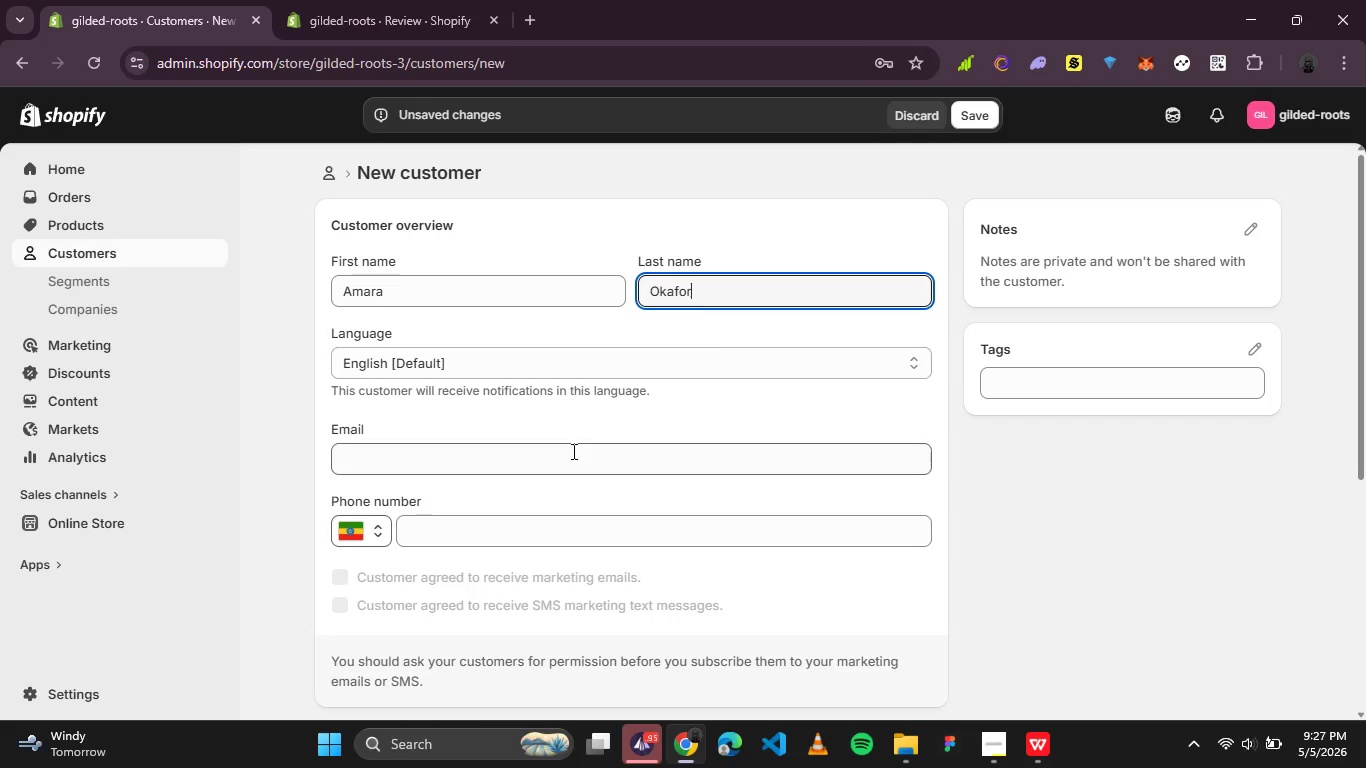 
left_click([571, 452])
 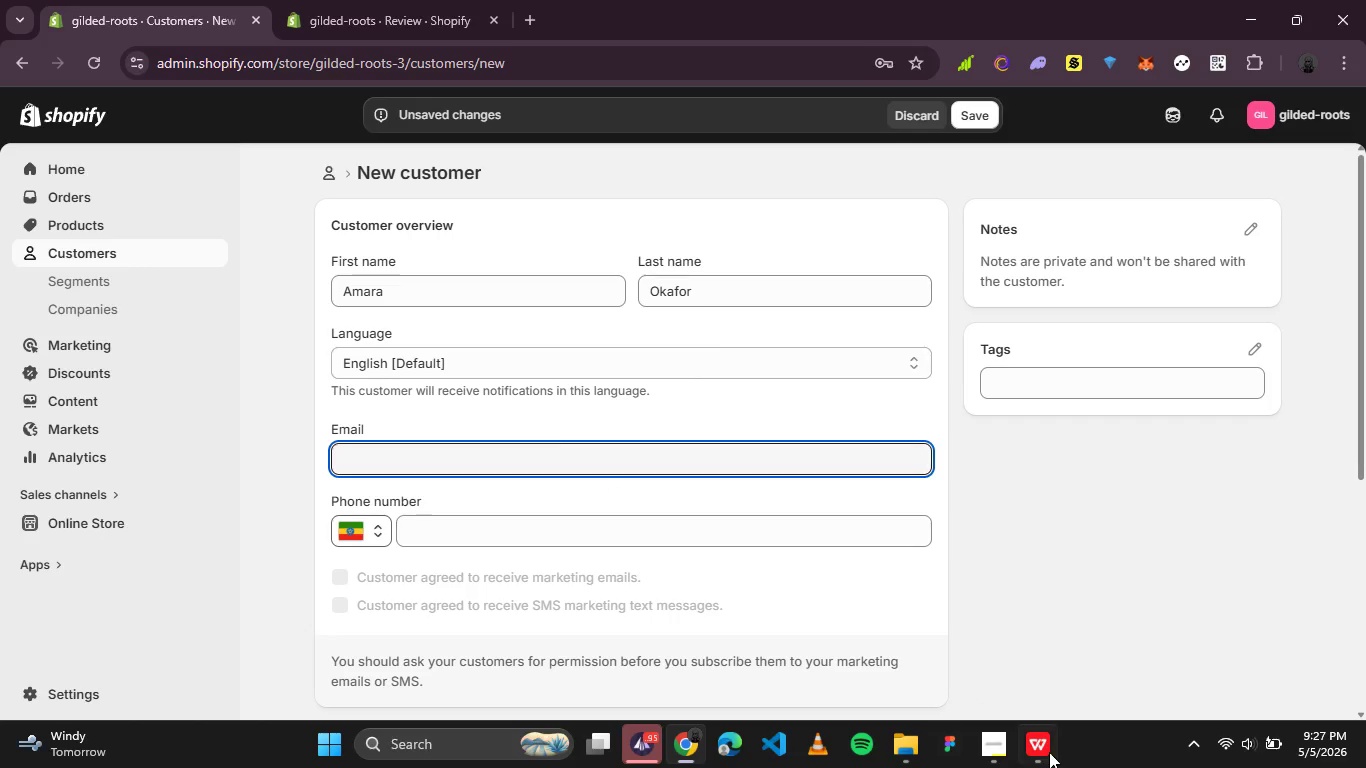 
left_click([1050, 752])
 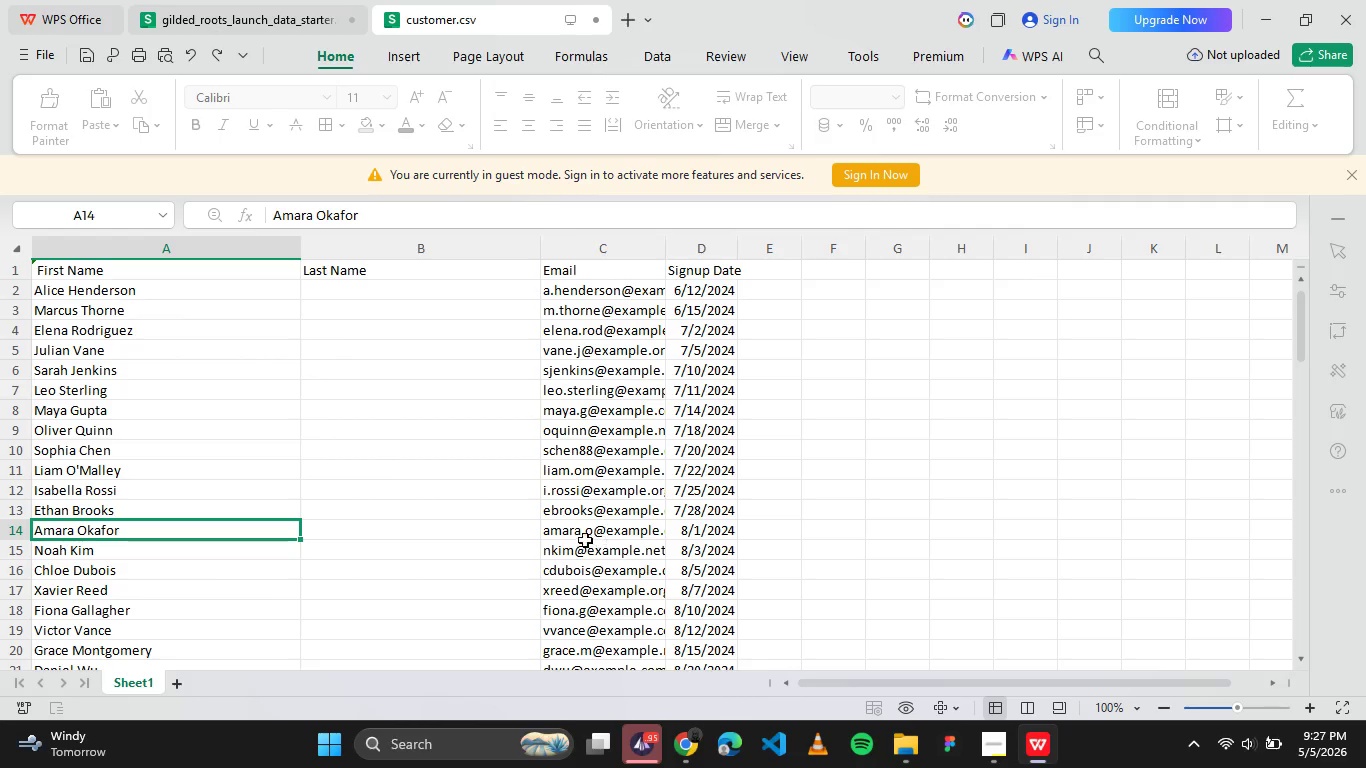 
left_click([585, 536])
 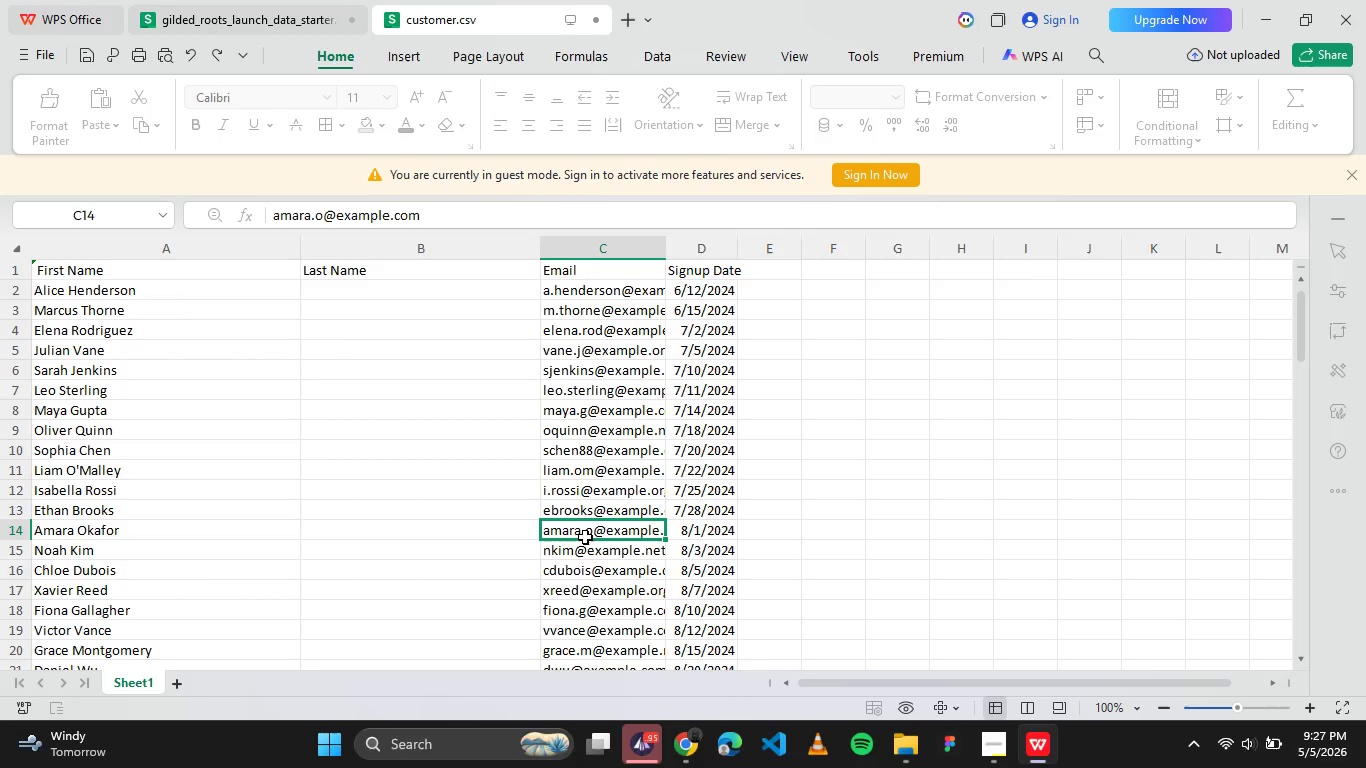 
key(Control+C)
 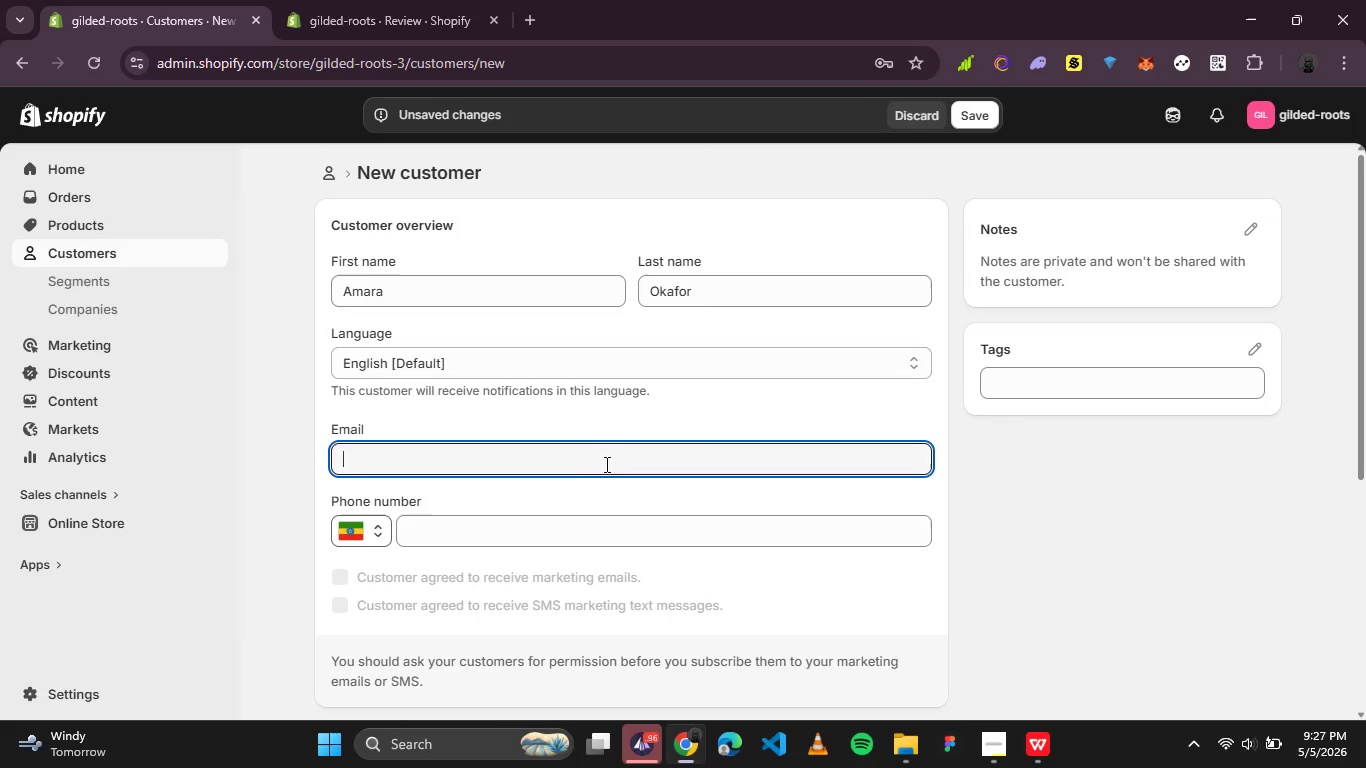 
key(Control+V)
 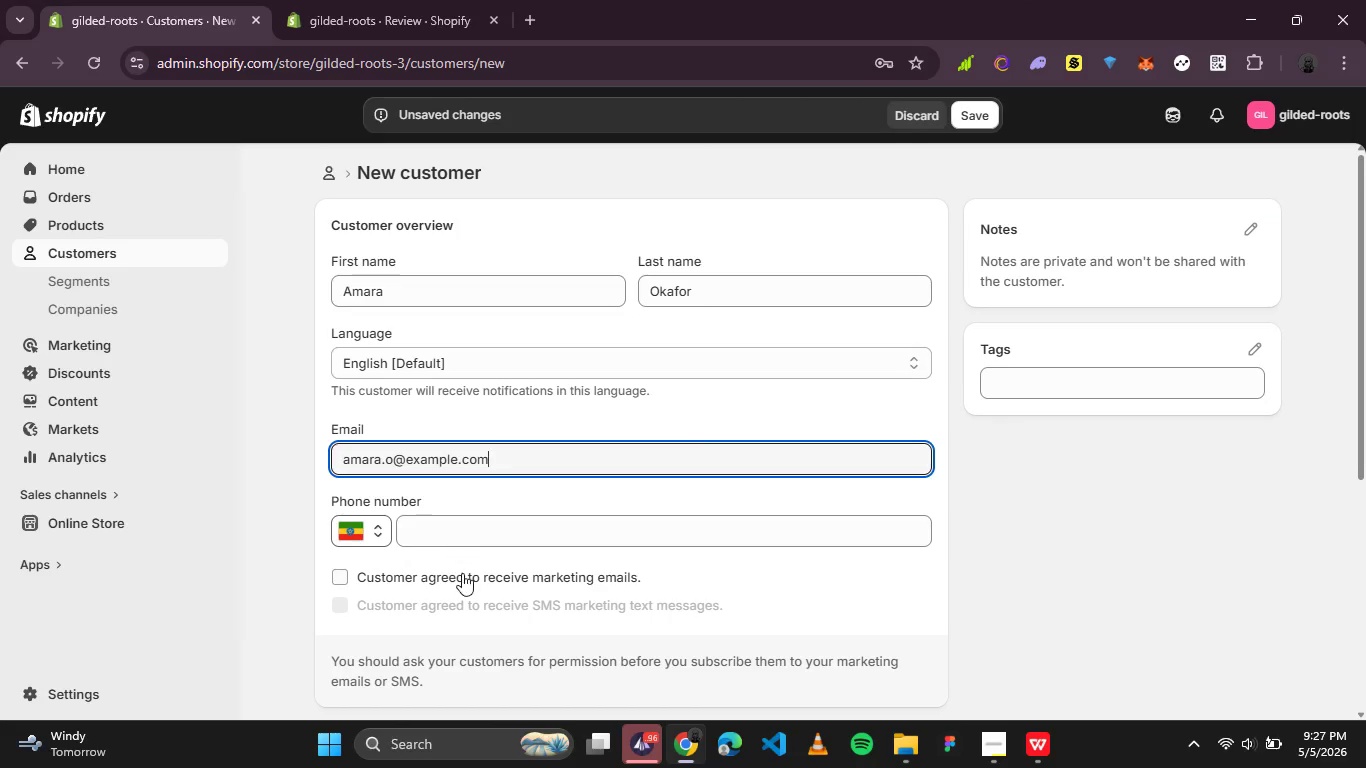 
left_click([463, 574])
 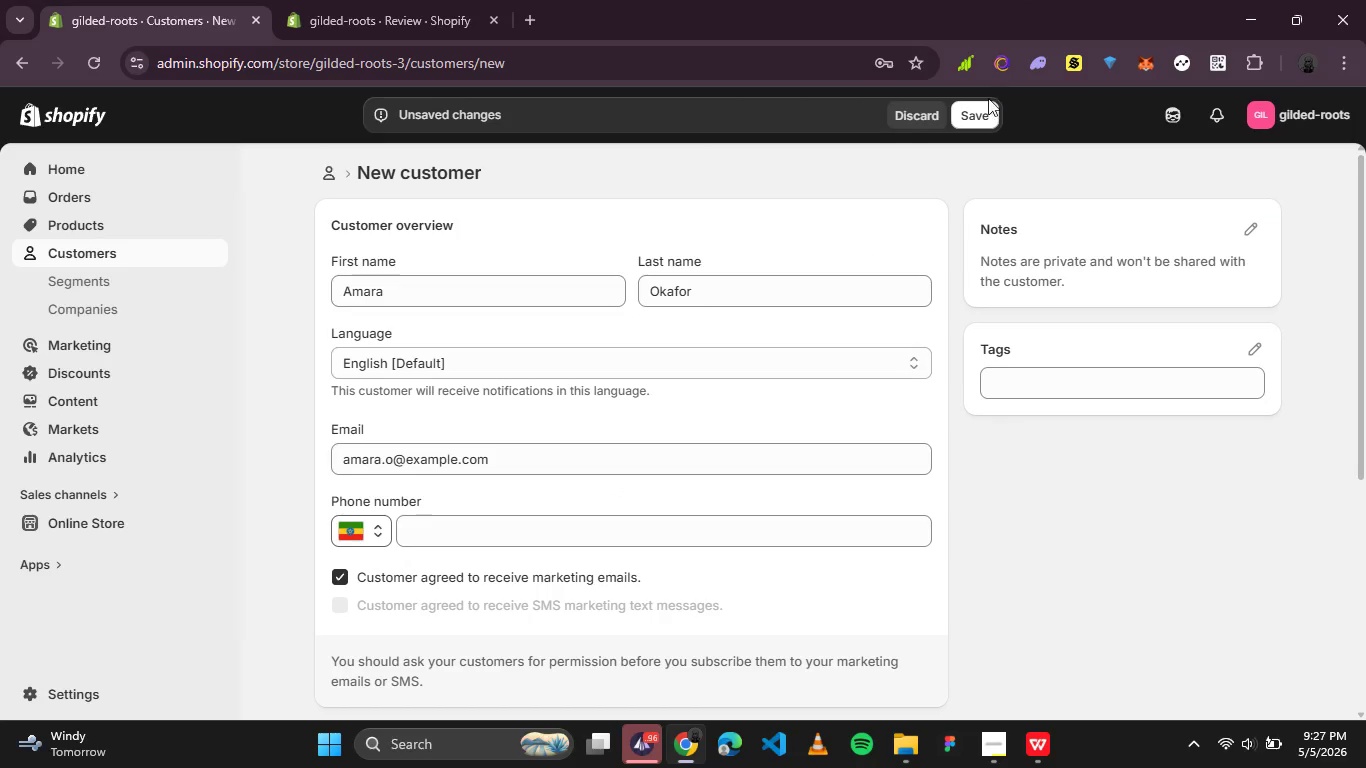 
left_click([979, 113])
 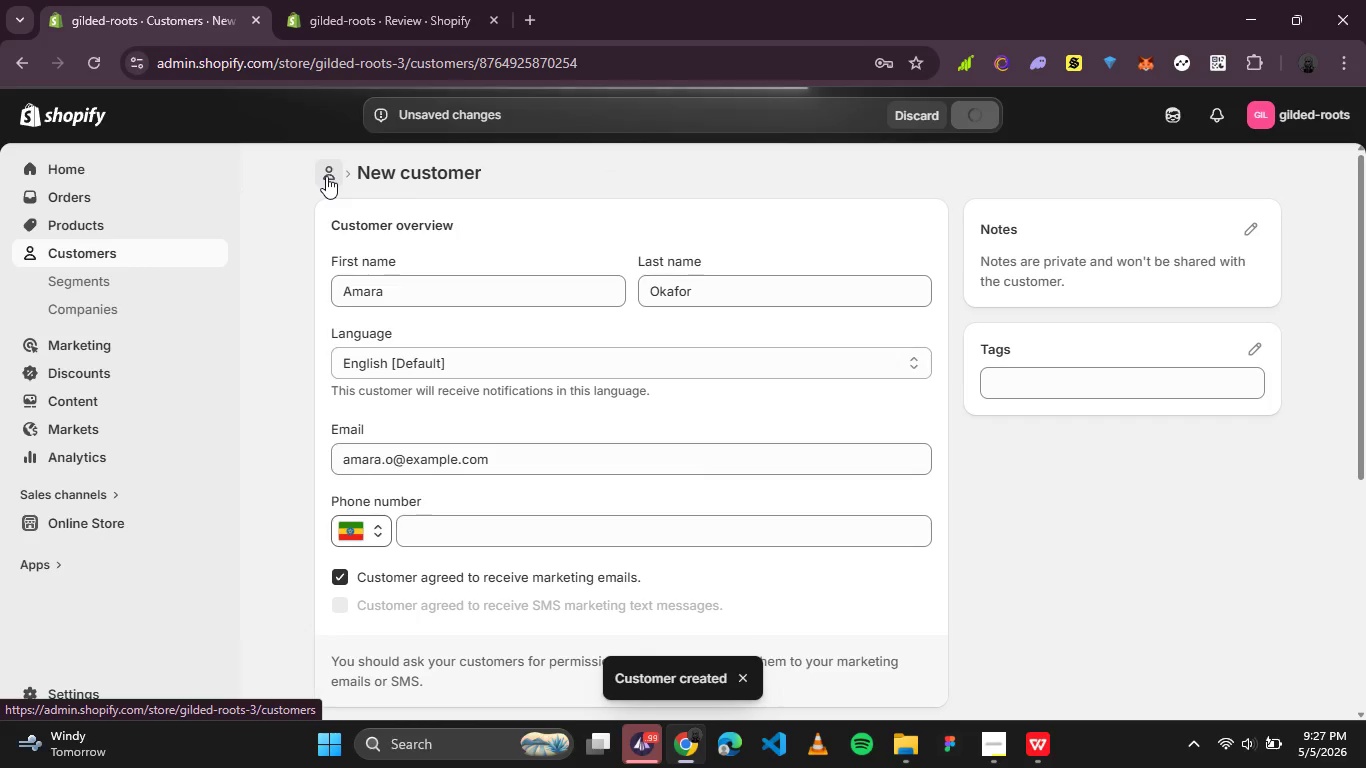 
left_click([326, 176])
 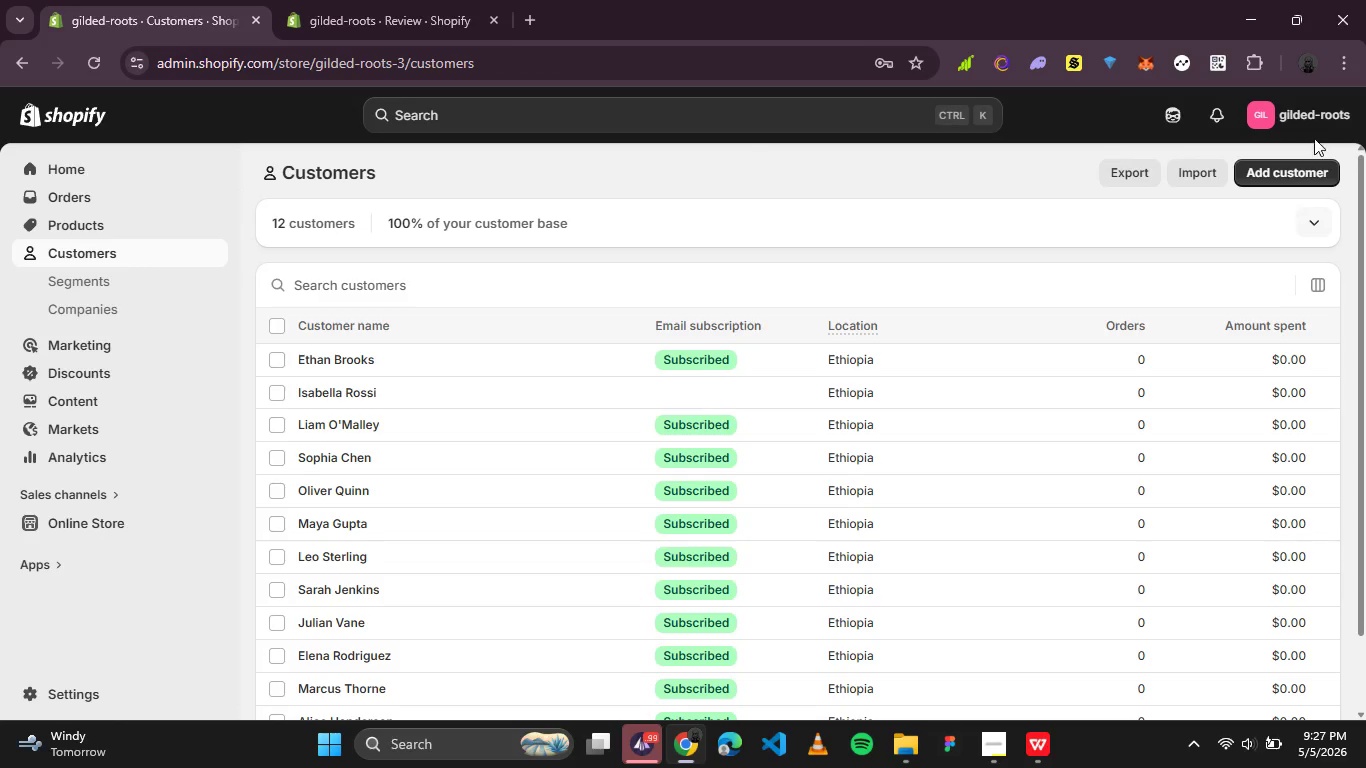 
left_click([1318, 164])
 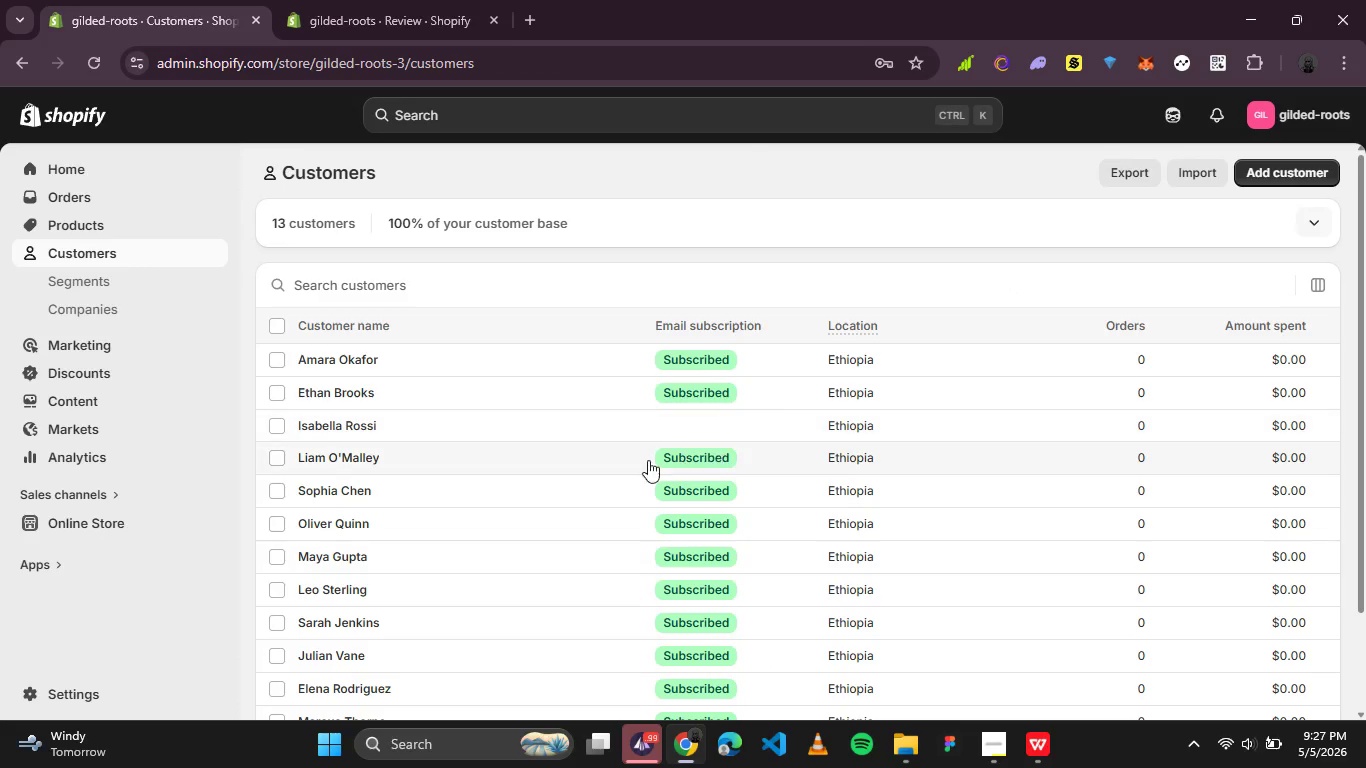 
left_click([367, 428])
 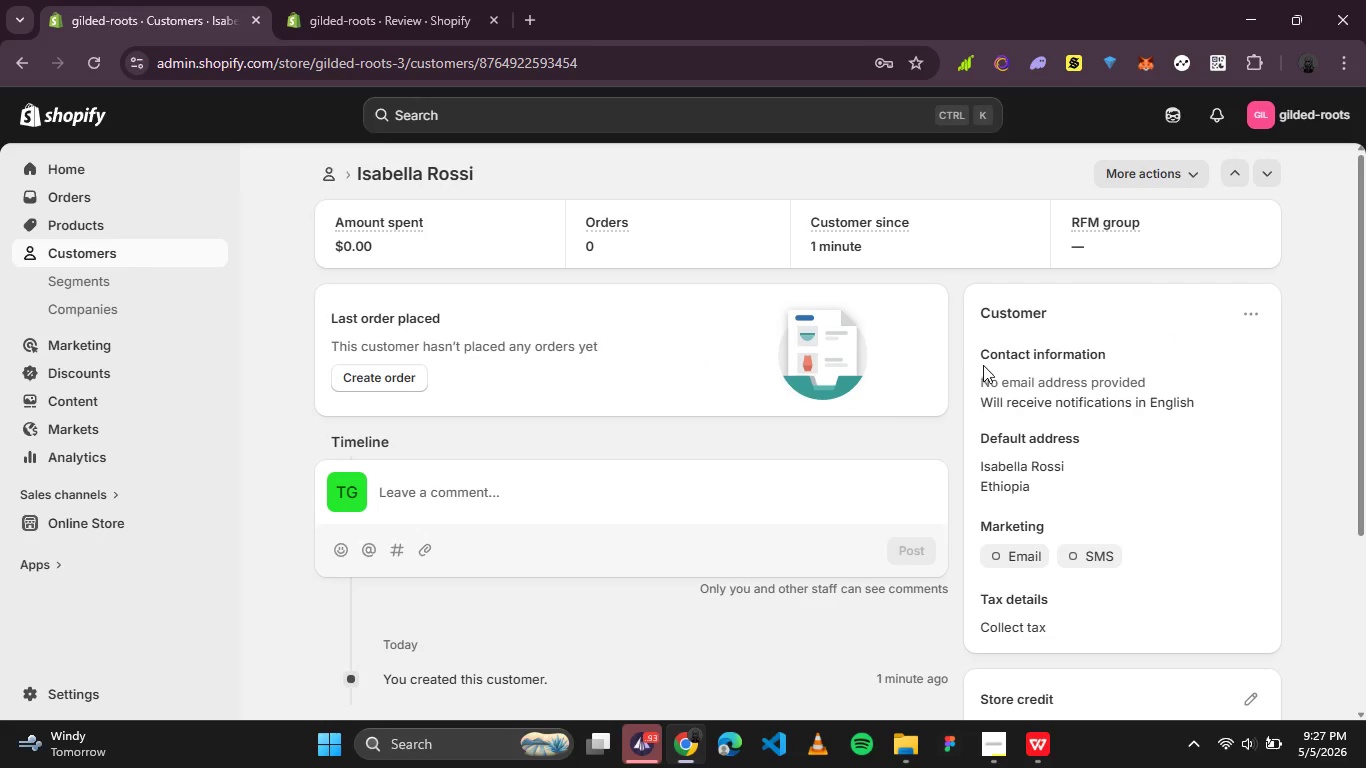 
wait(5.61)
 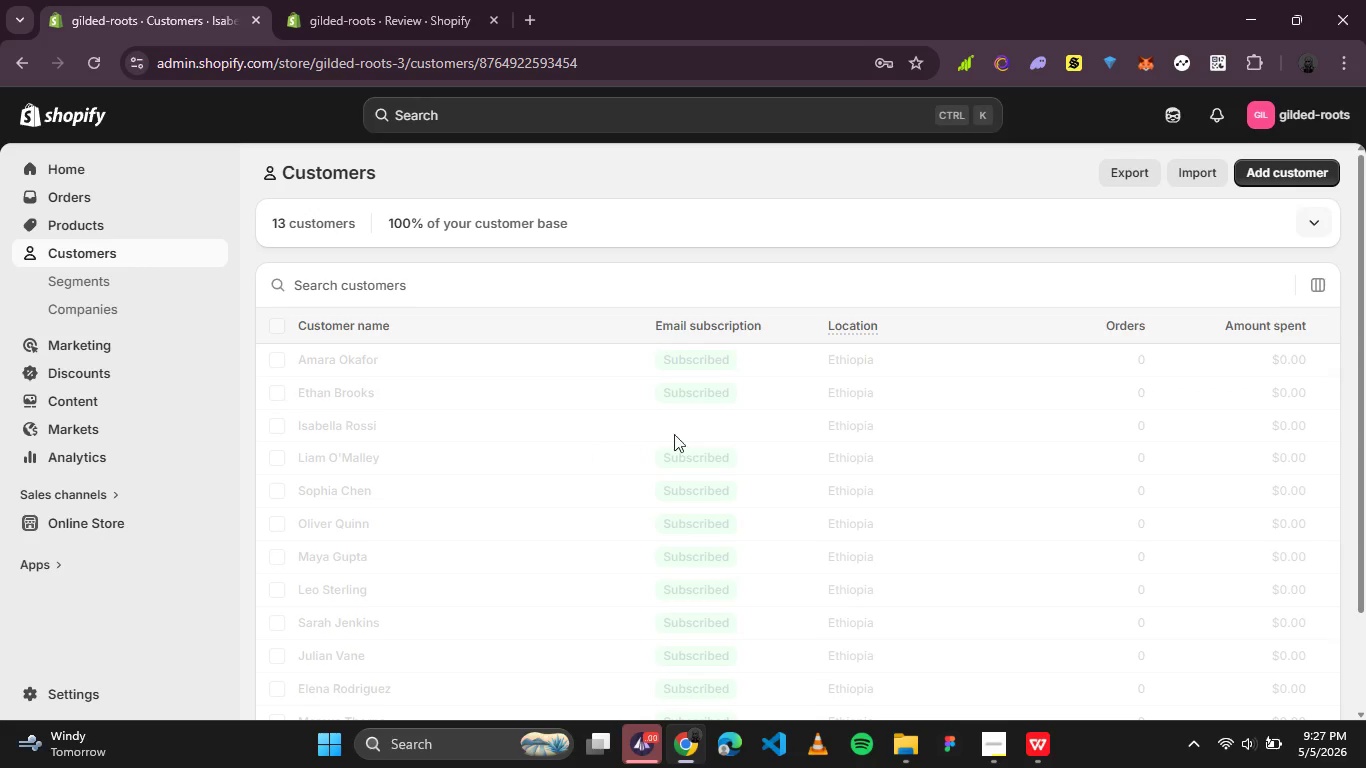 
left_click([1257, 326])
 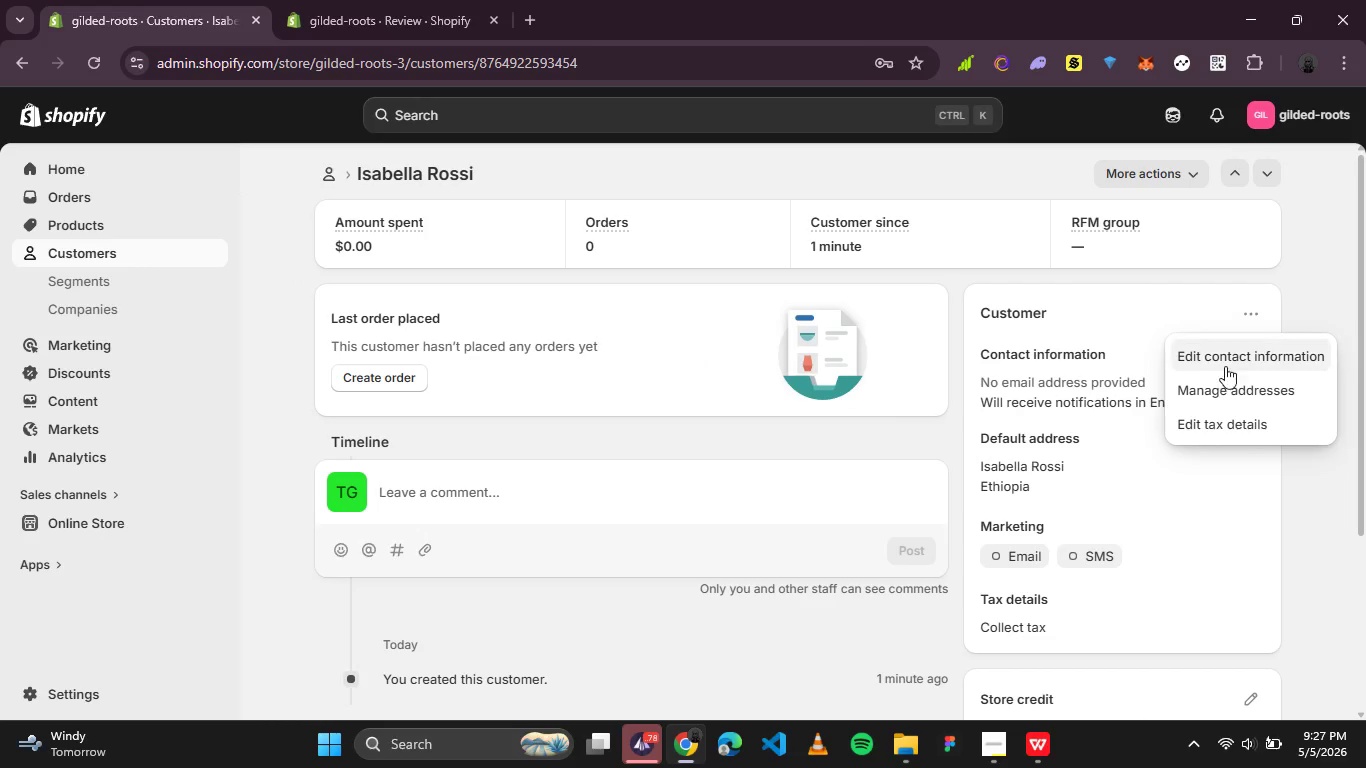 
left_click([1227, 365])
 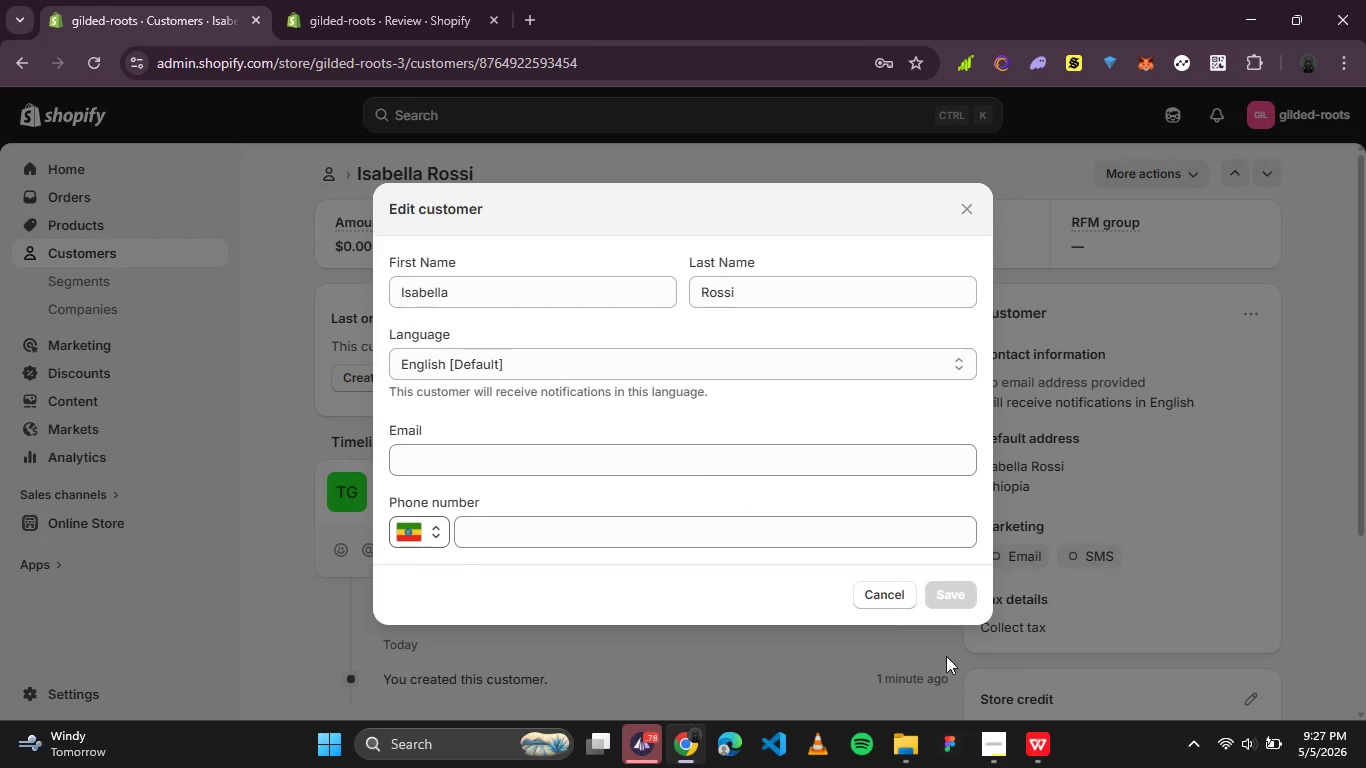 
left_click([1028, 738])
 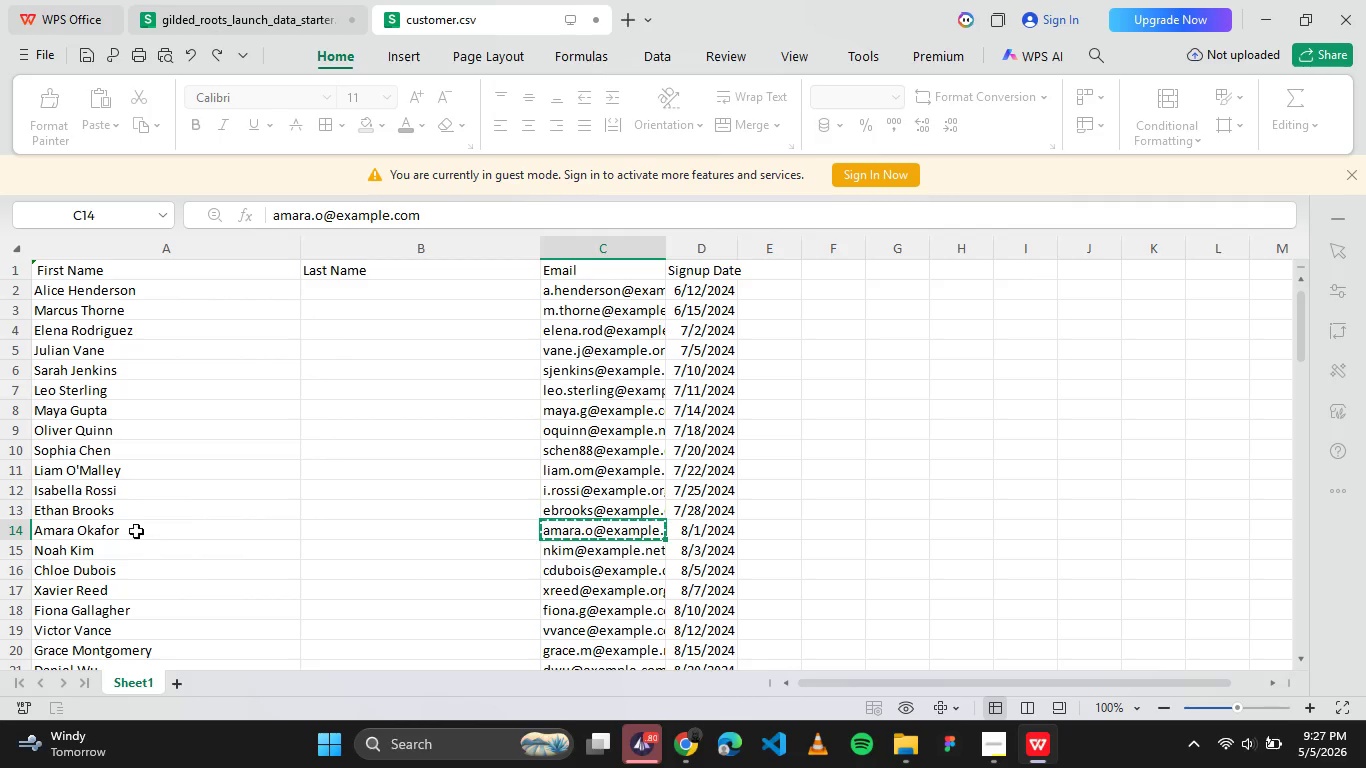 
scroll: coordinate [129, 438], scroll_direction: up, amount: 4.0
 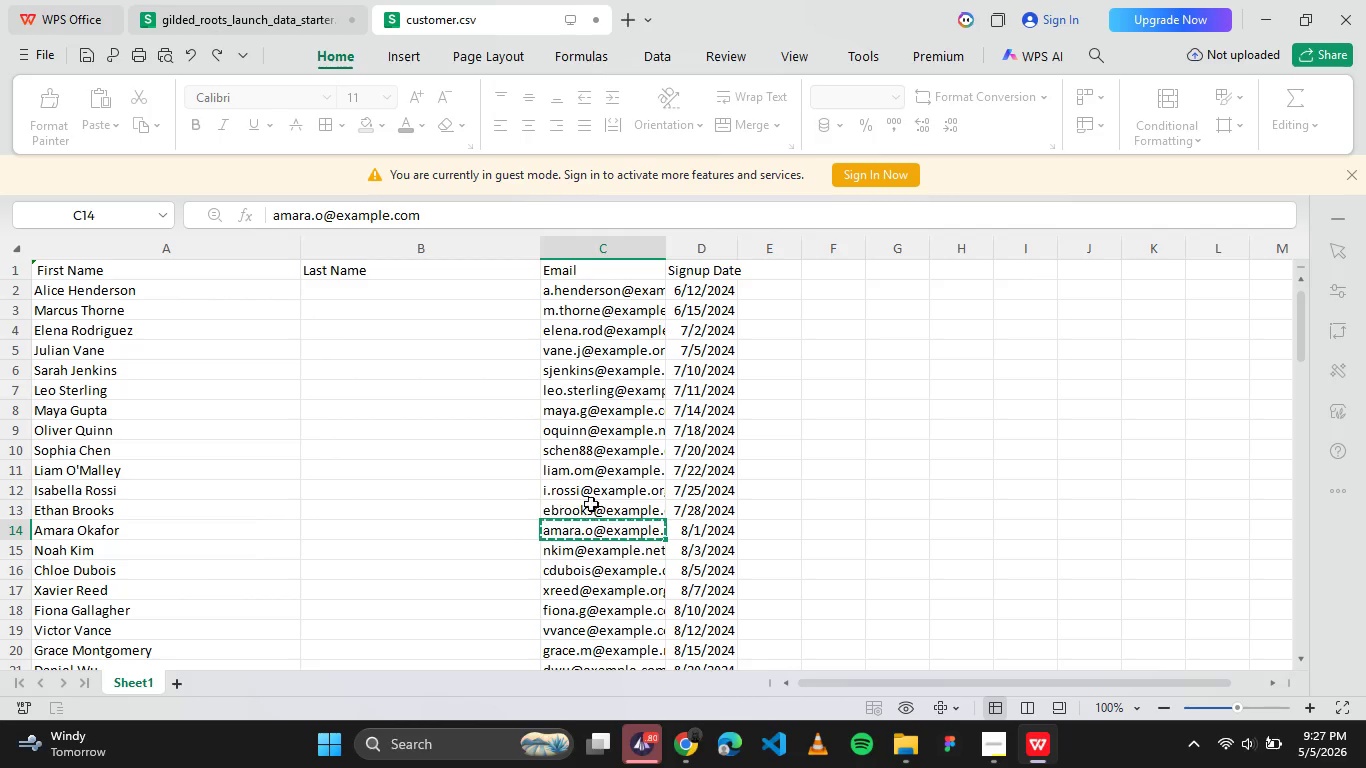 
left_click([603, 494])
 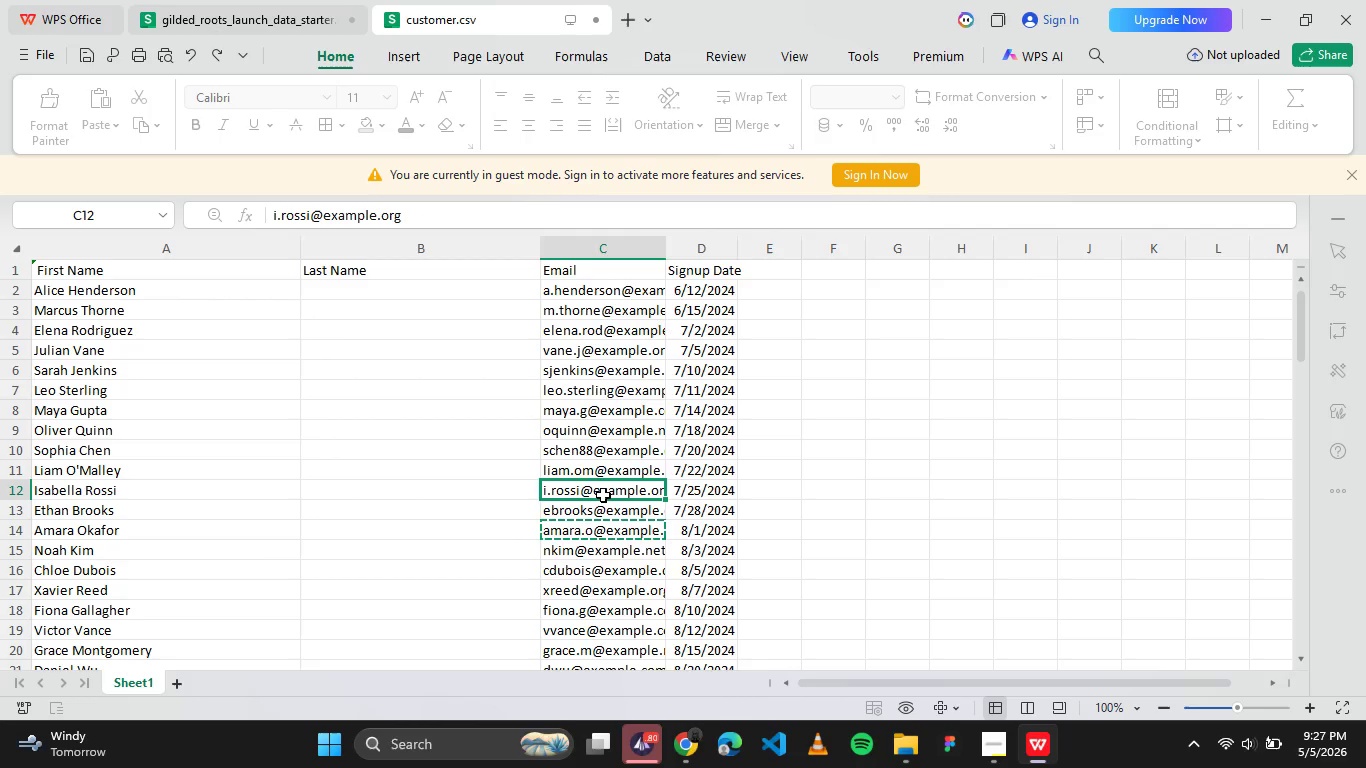 
key(Control+C)
 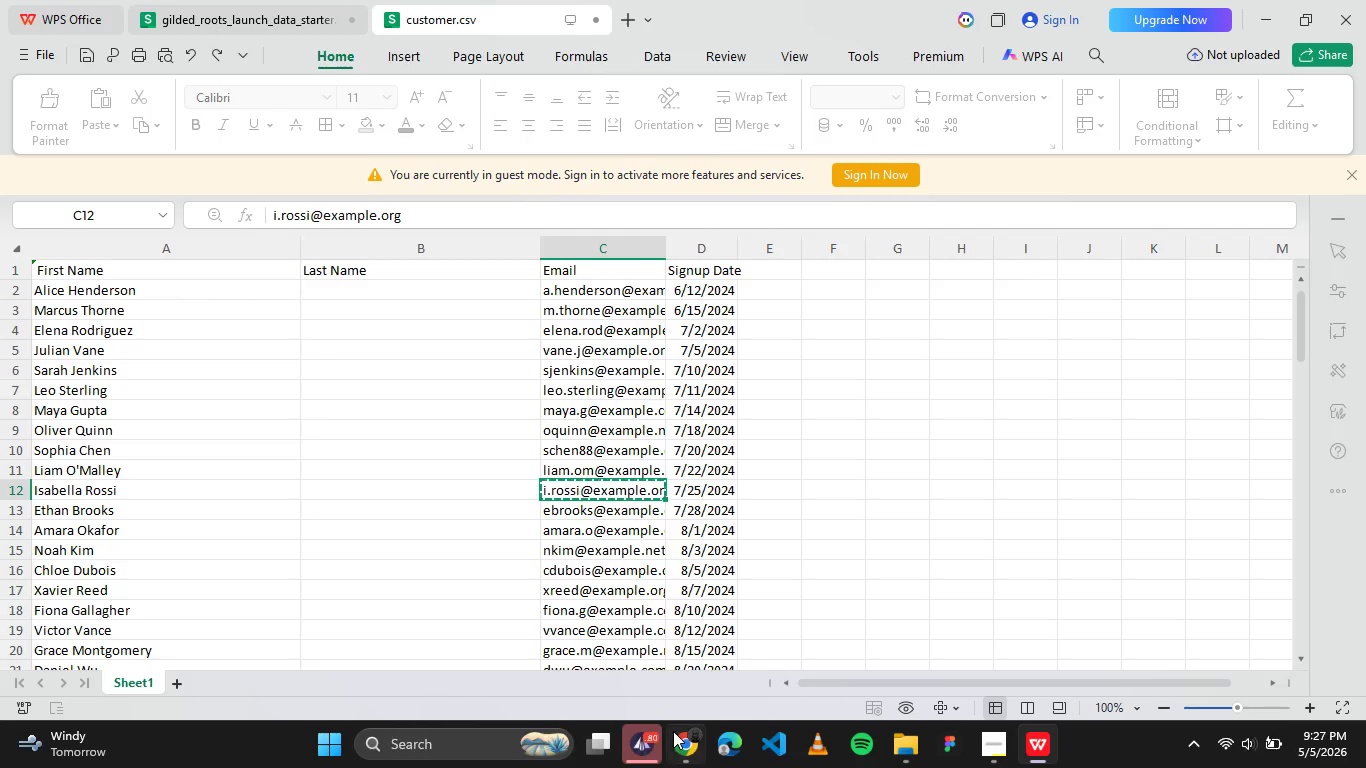 
left_click([674, 732])
 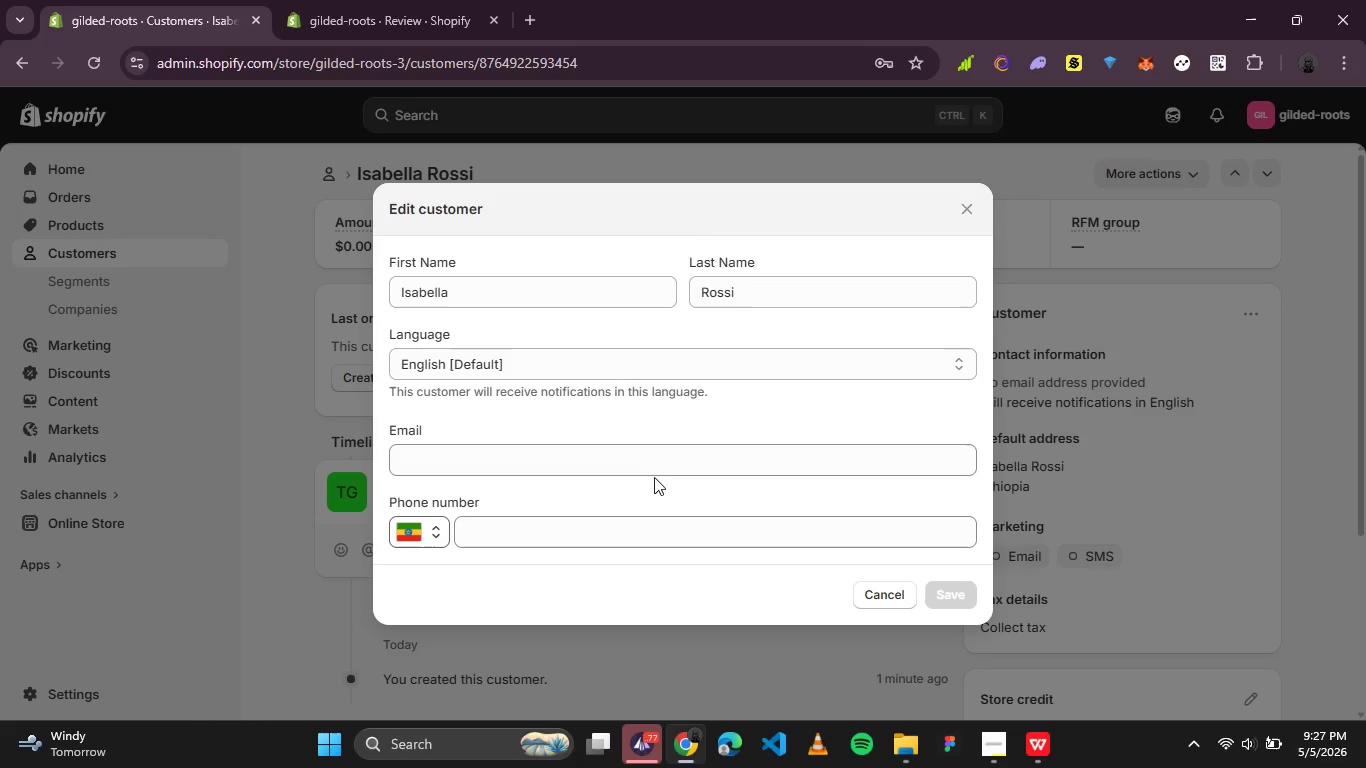 
left_click([648, 454])
 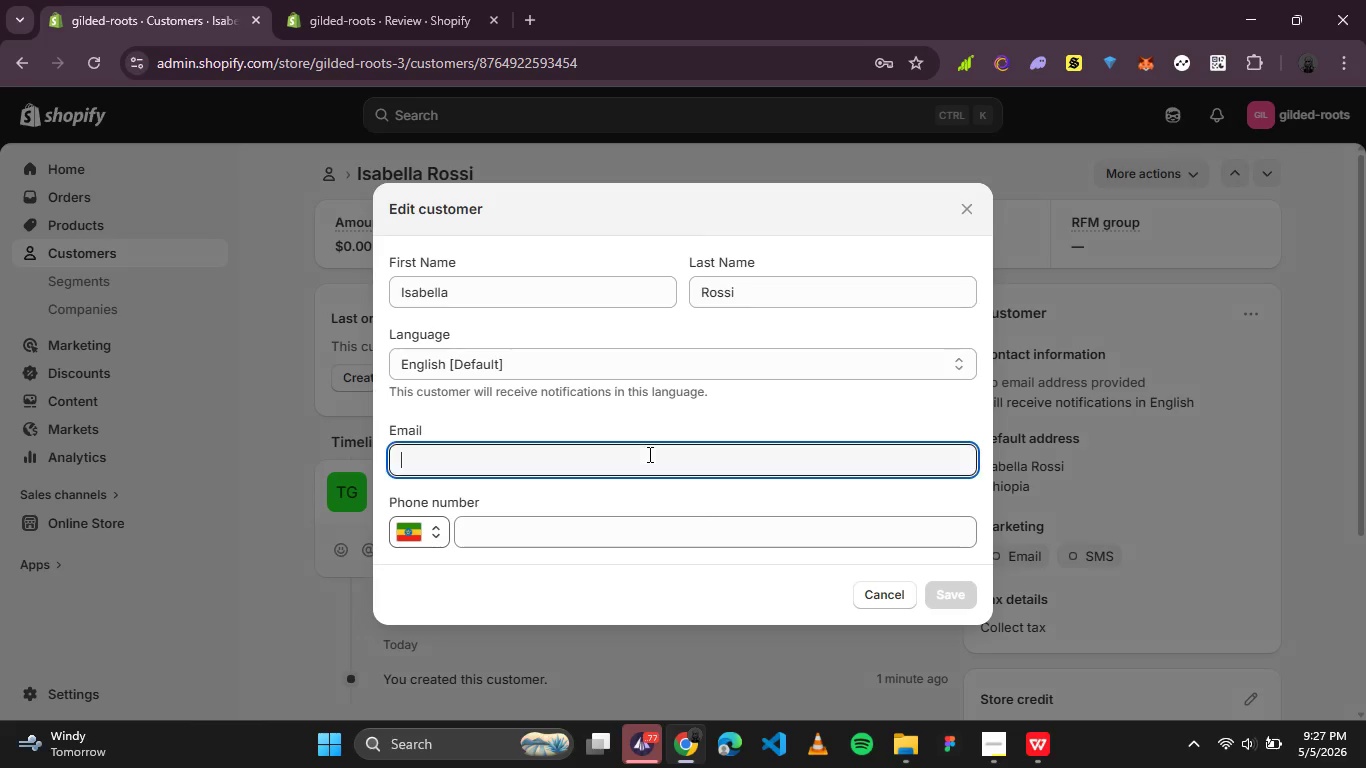 
key(Control+V)
 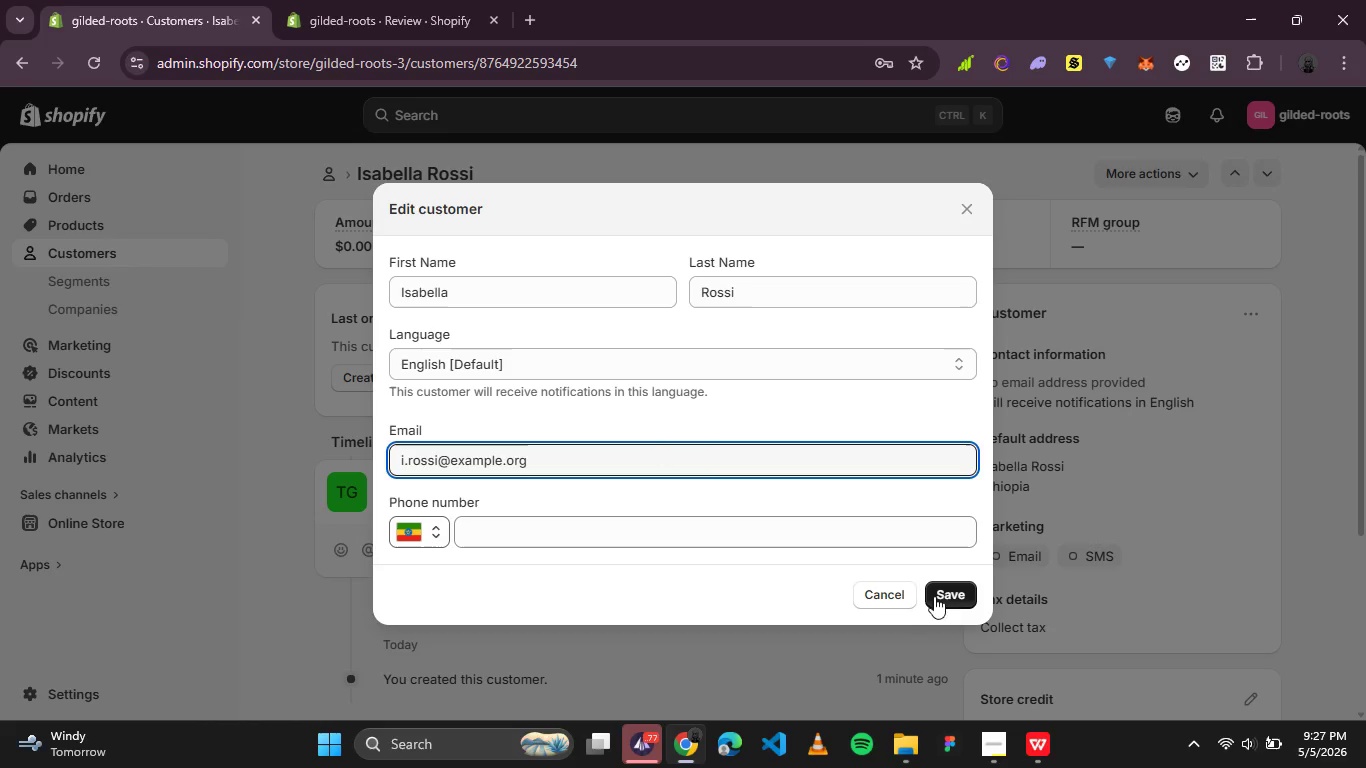 
left_click([950, 597])
 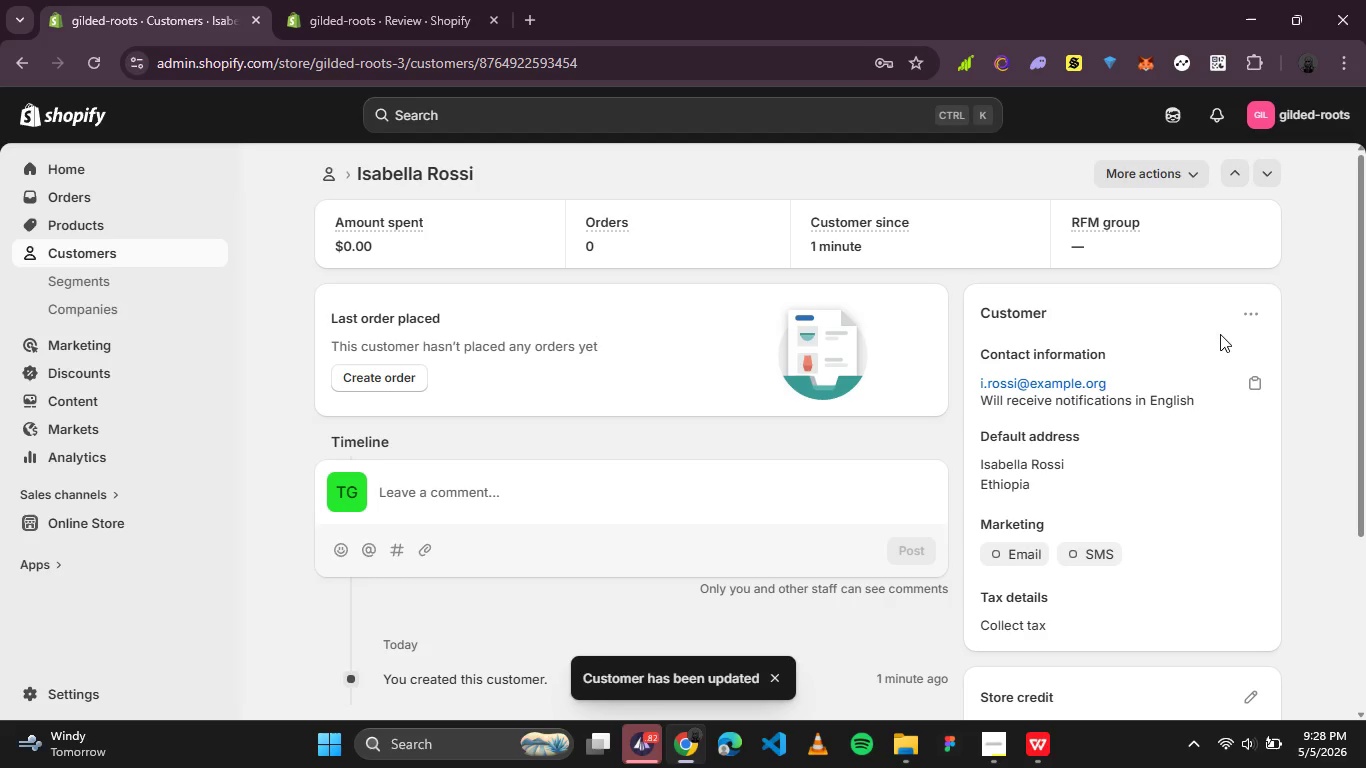 
left_click([1250, 319])
 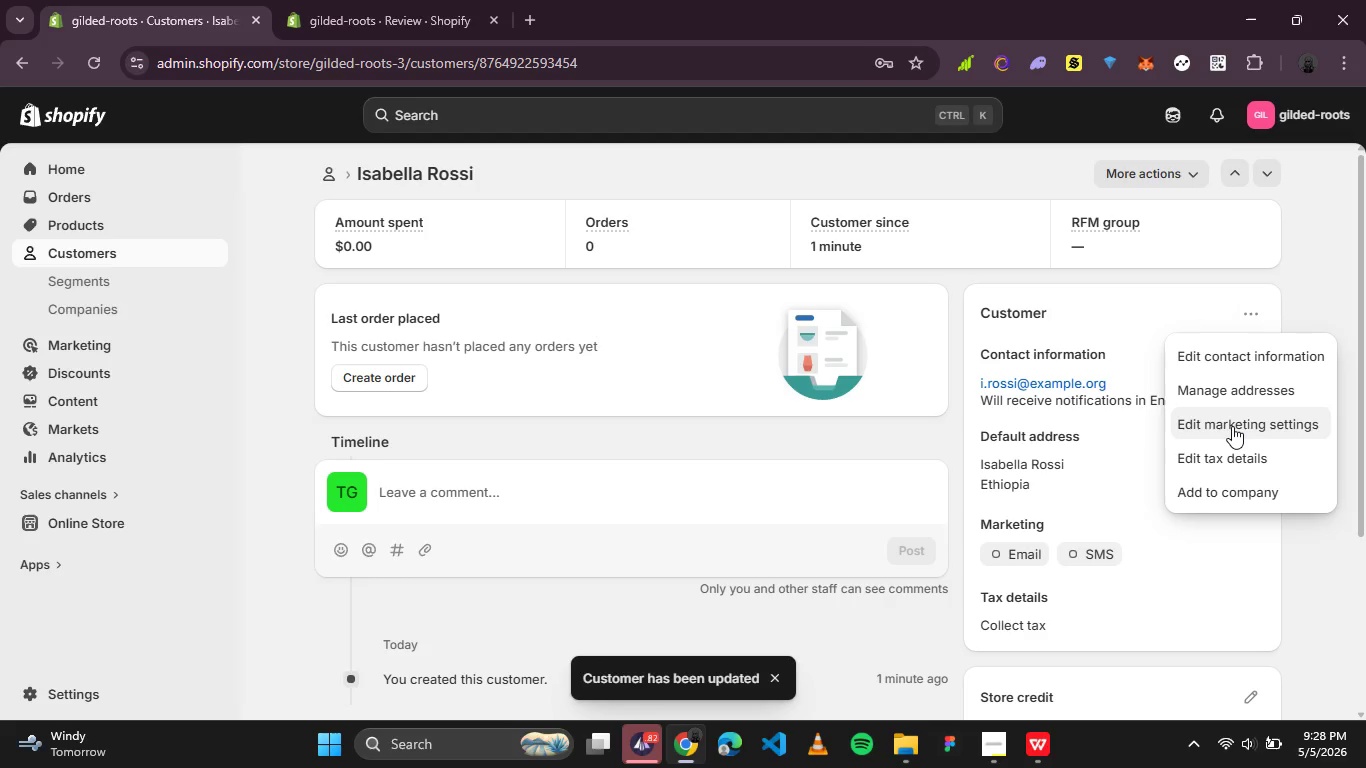 
left_click([1232, 426])
 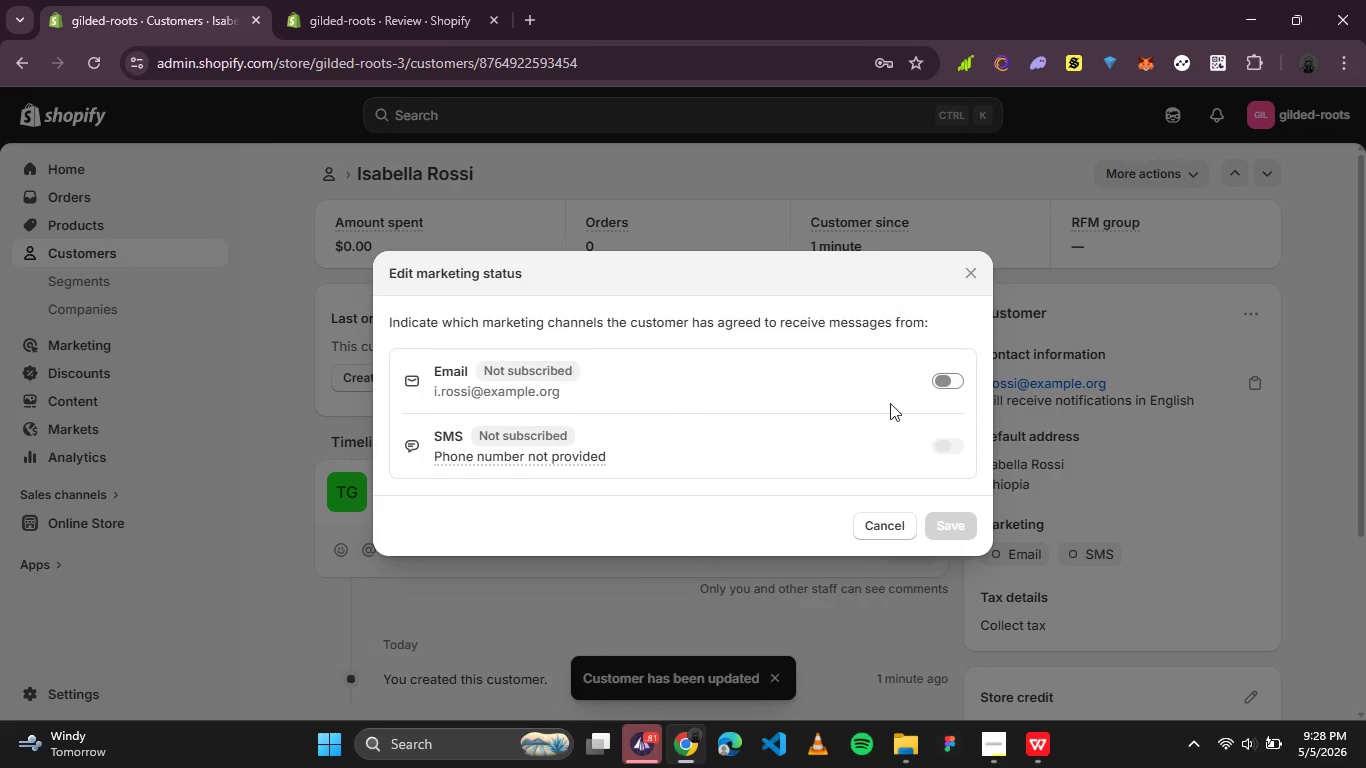 
left_click([945, 380])
 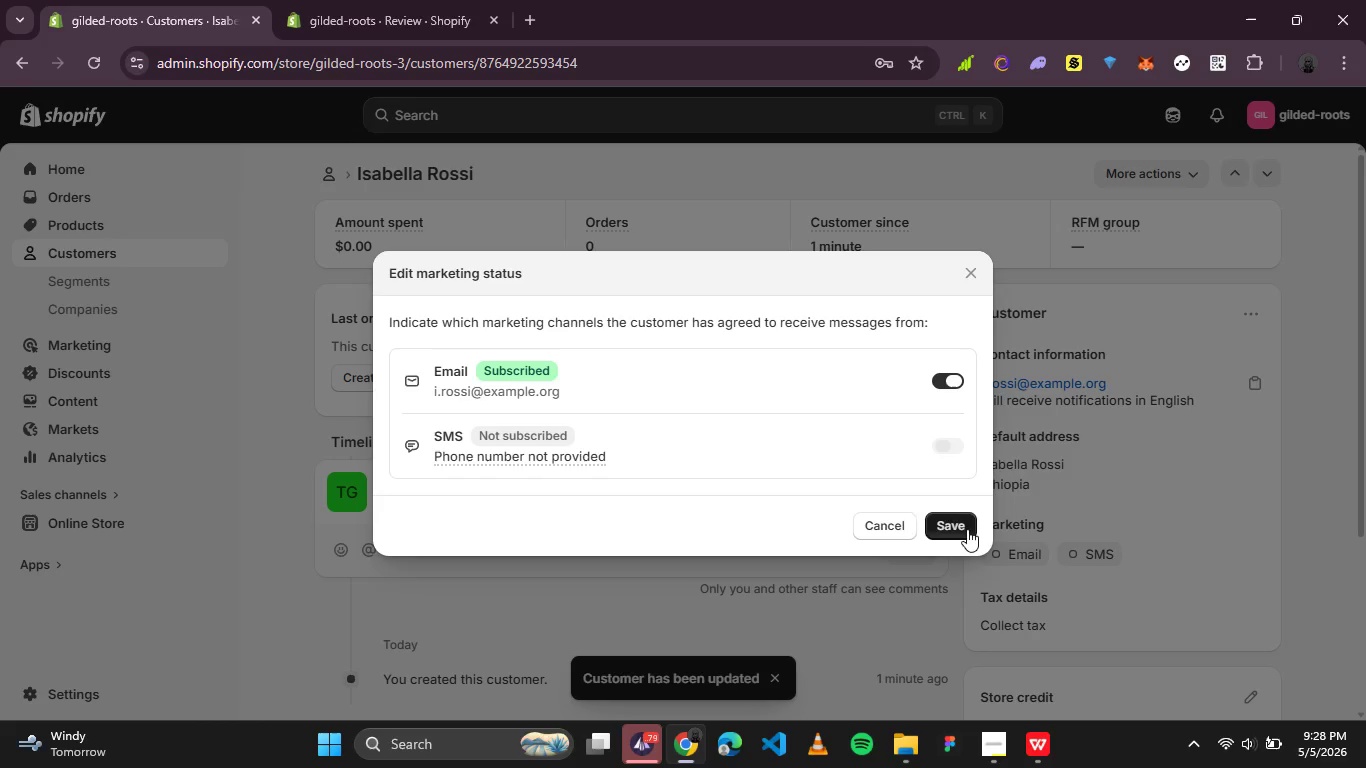 
left_click([967, 529])
 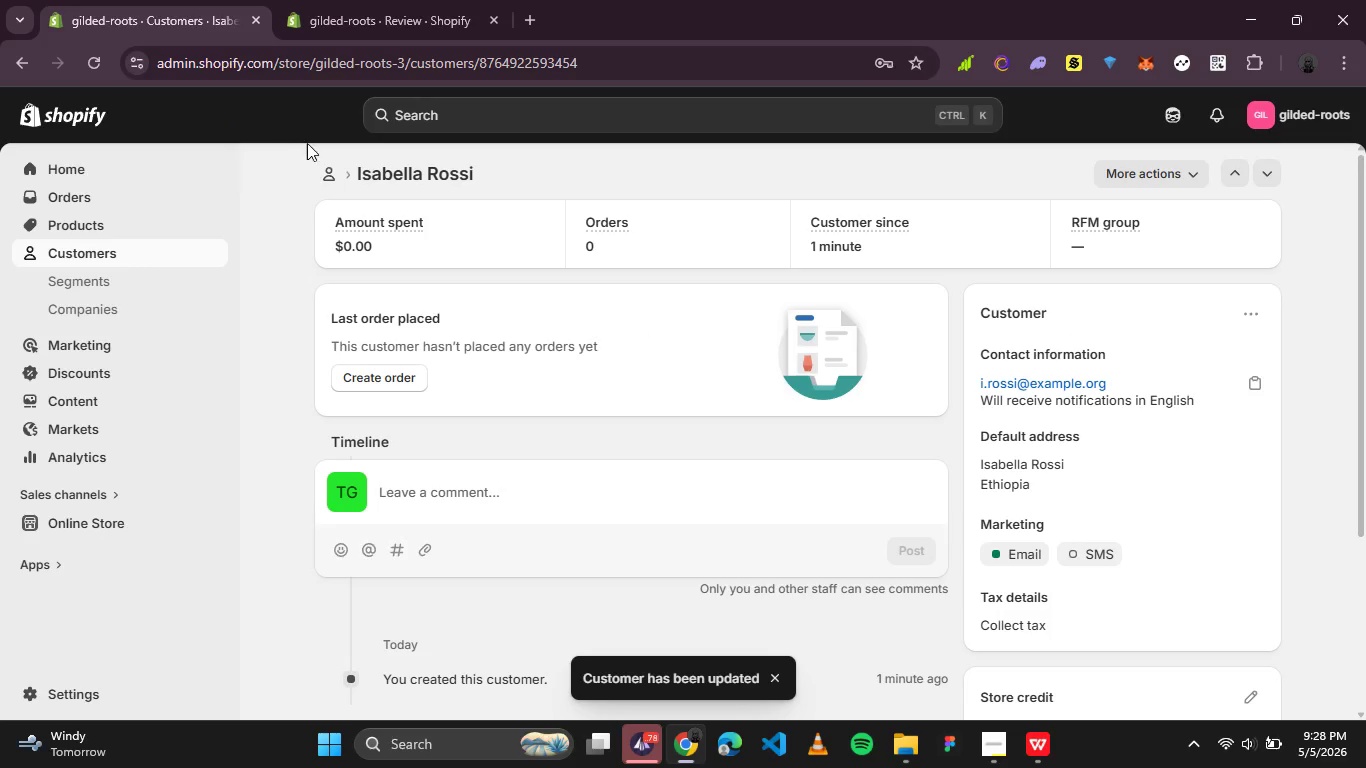 
left_click([327, 185])
 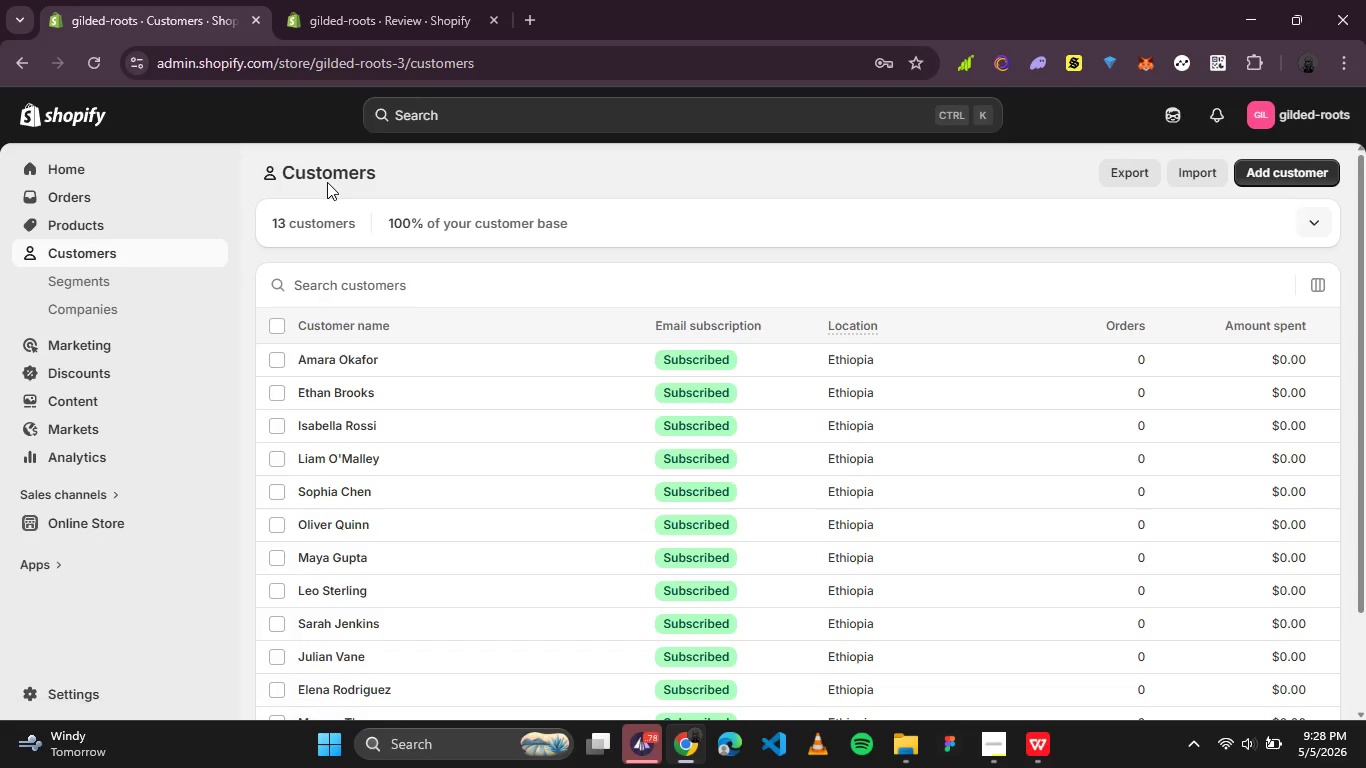 
scroll: coordinate [893, 356], scroll_direction: down, amount: 6.0
 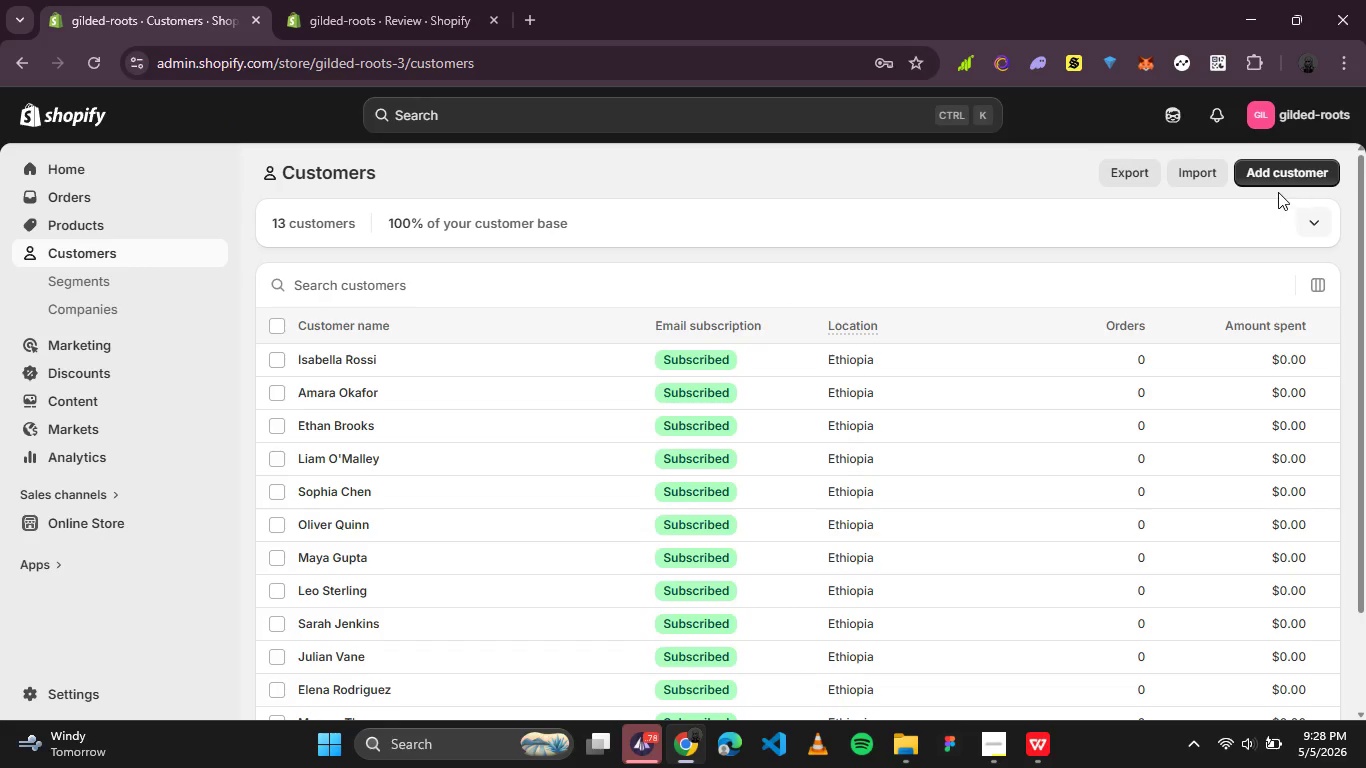 
left_click([1276, 169])
 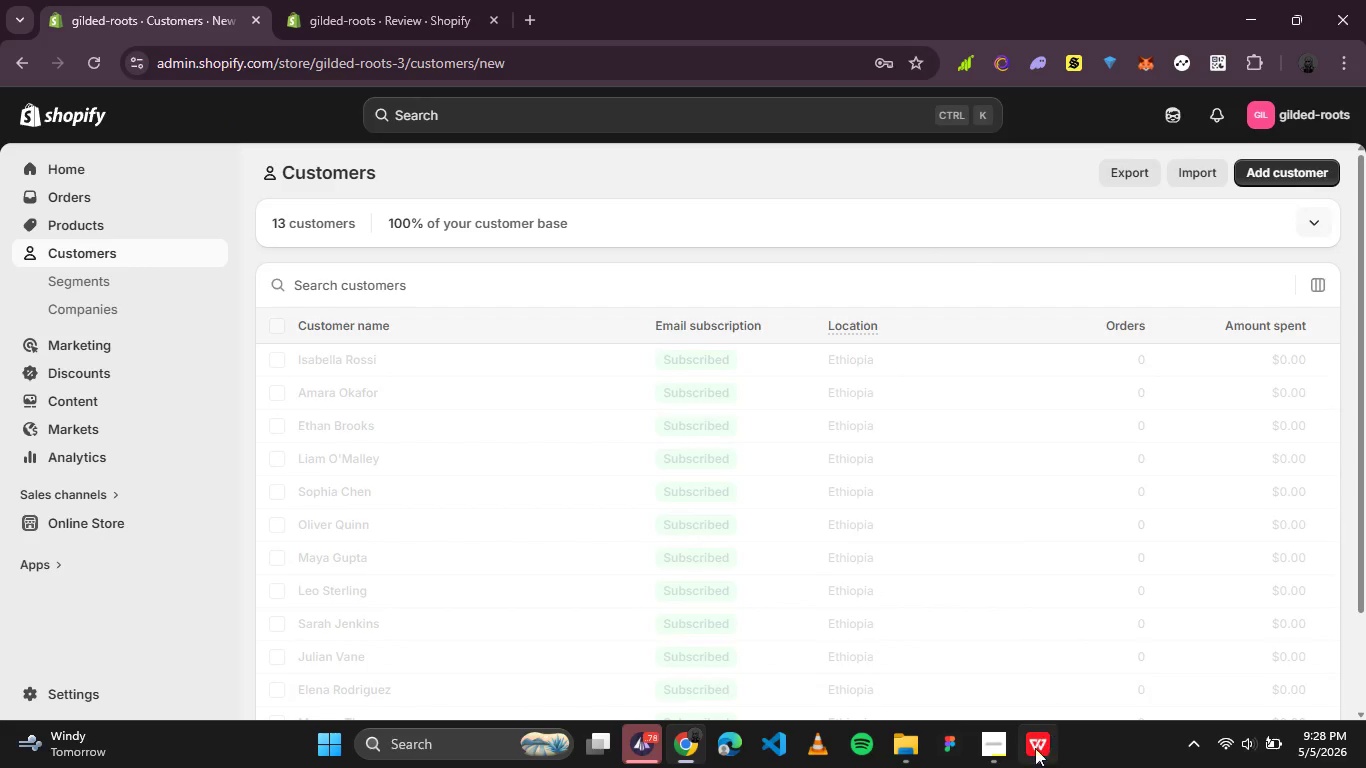 
left_click([1026, 753])
 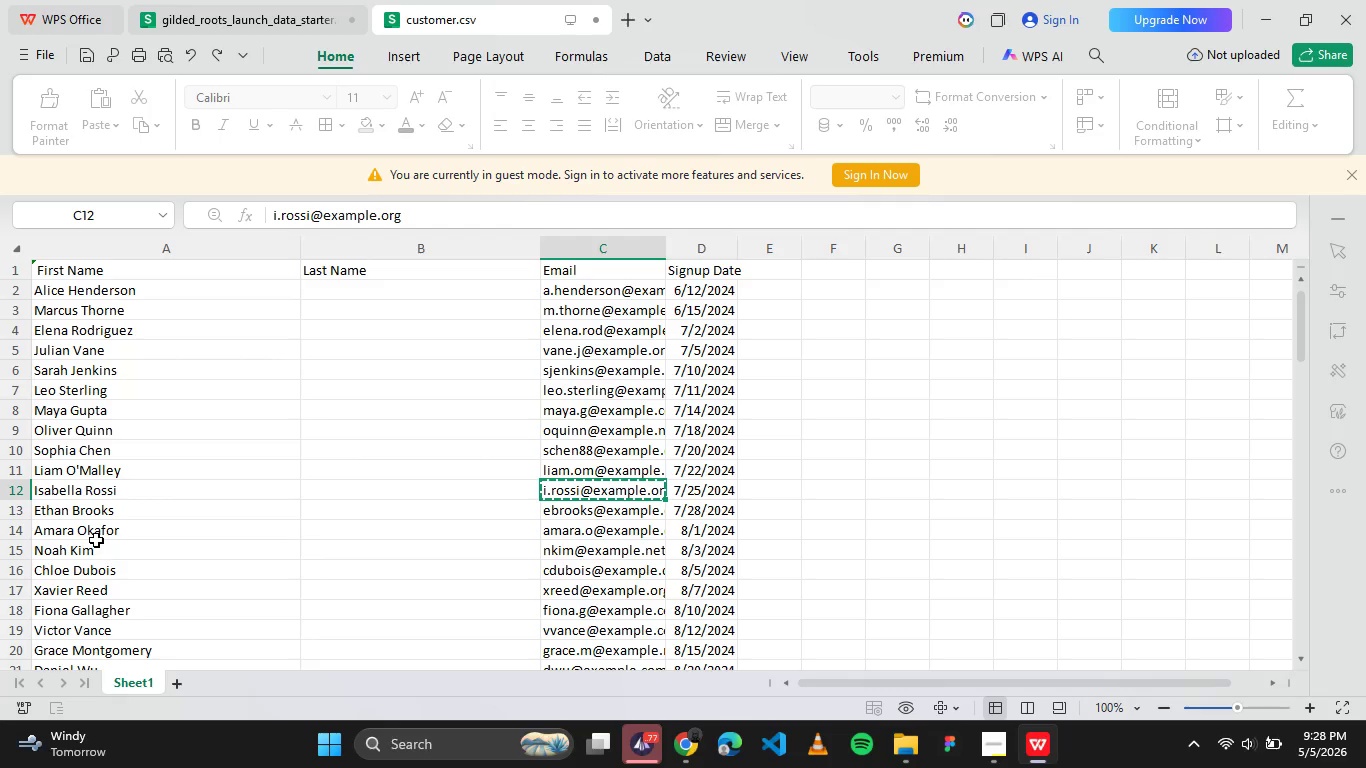 
left_click([92, 558])
 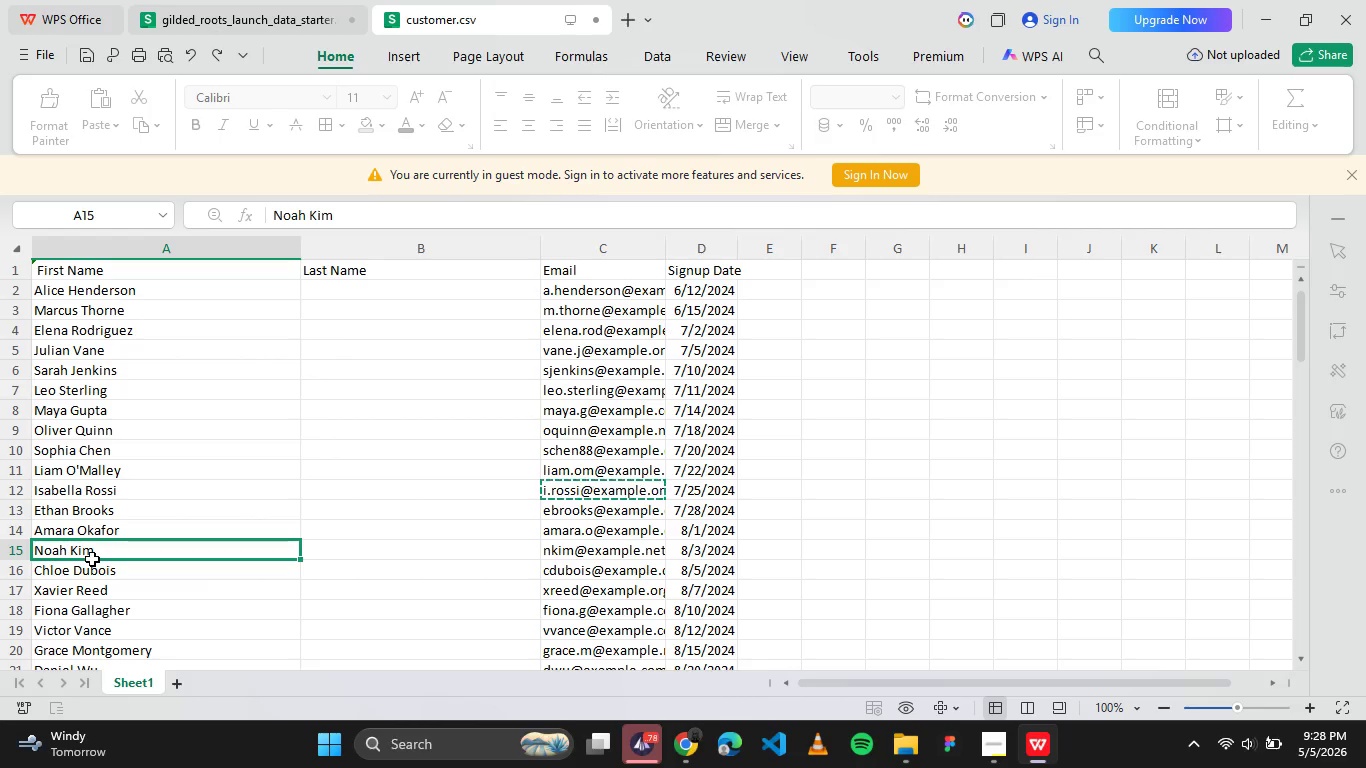 
key(Control+C)
 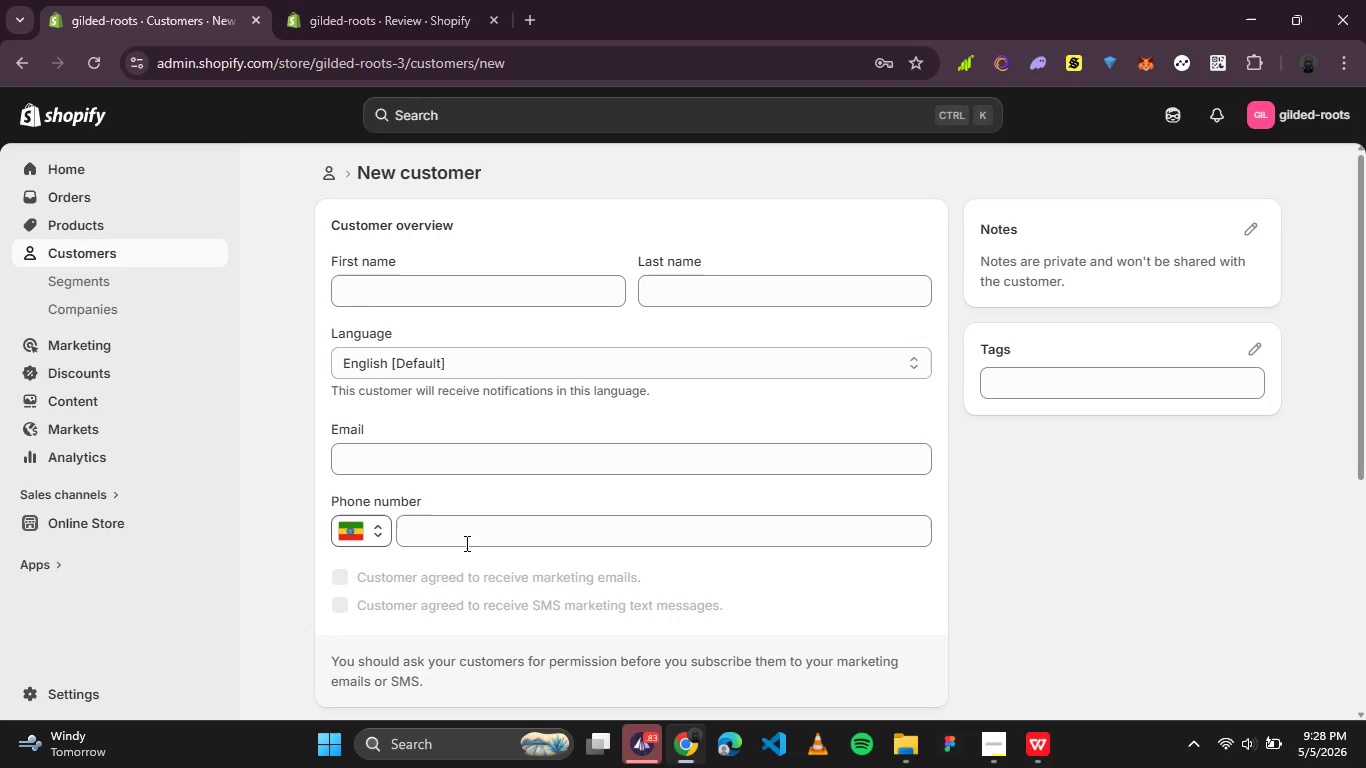 
left_click([401, 284])
 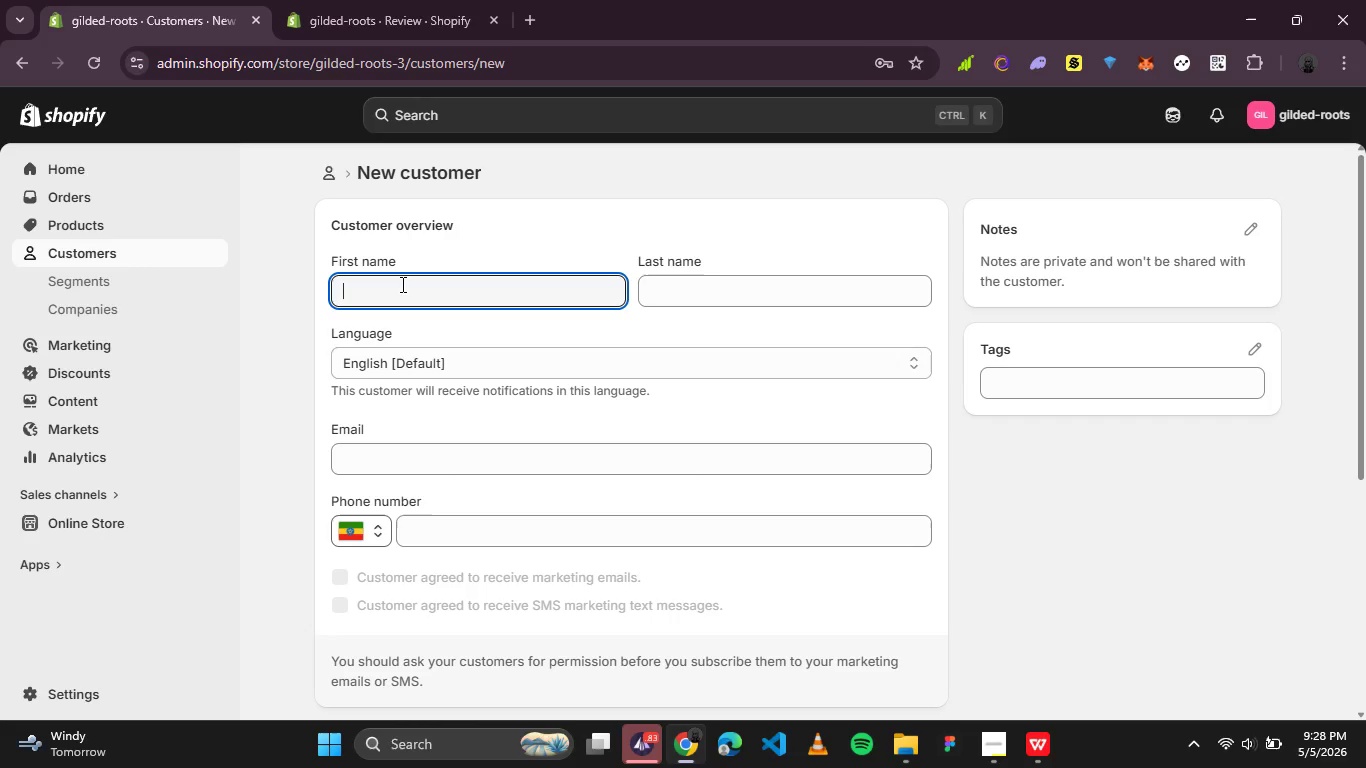 
key(Control+V)
 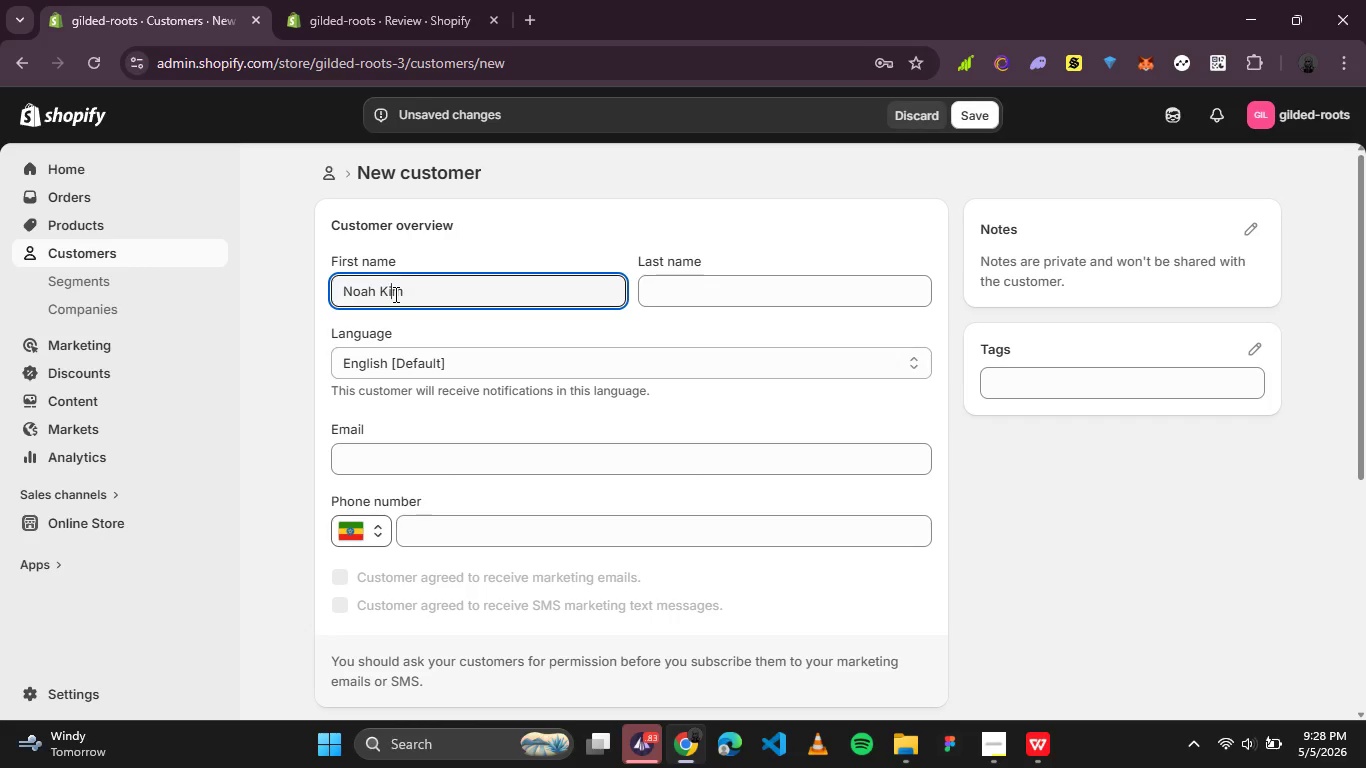 
double_click([394, 294])
 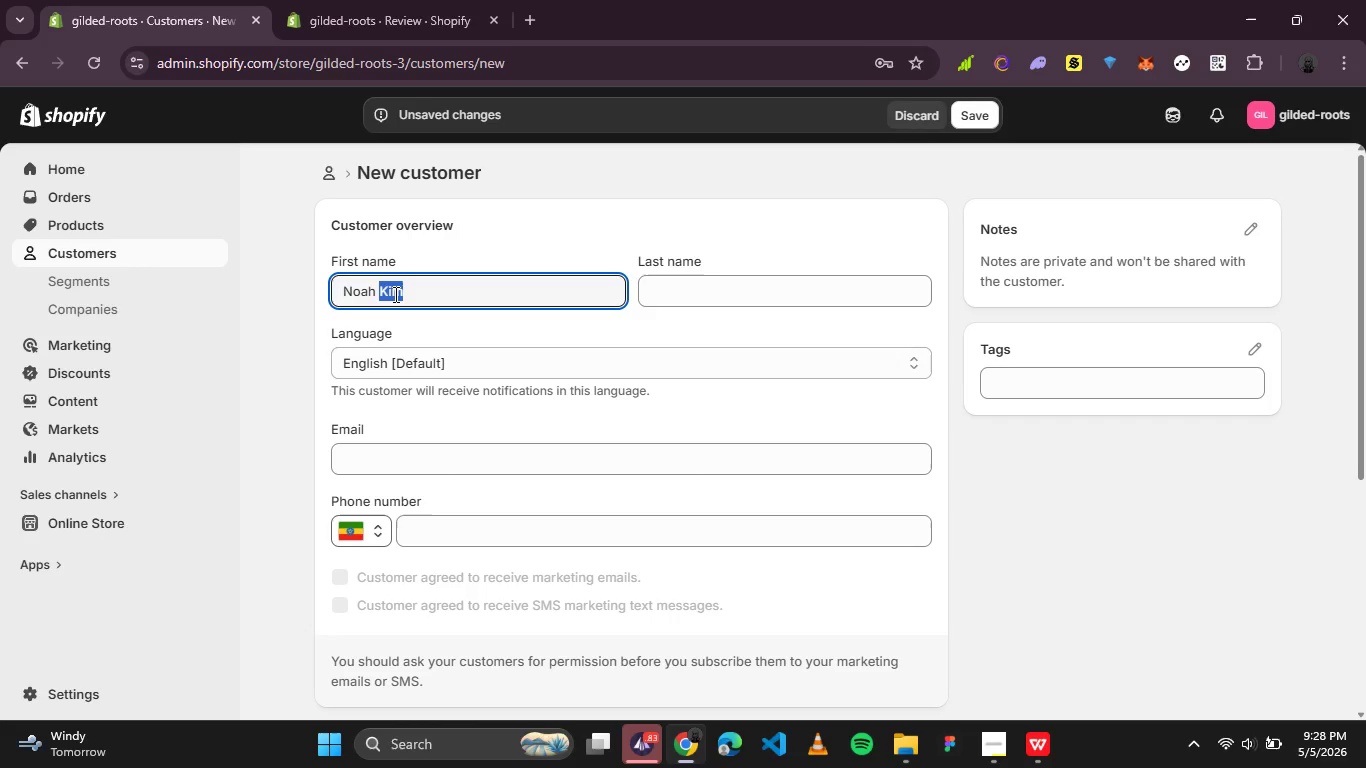 
key(Control+X)
 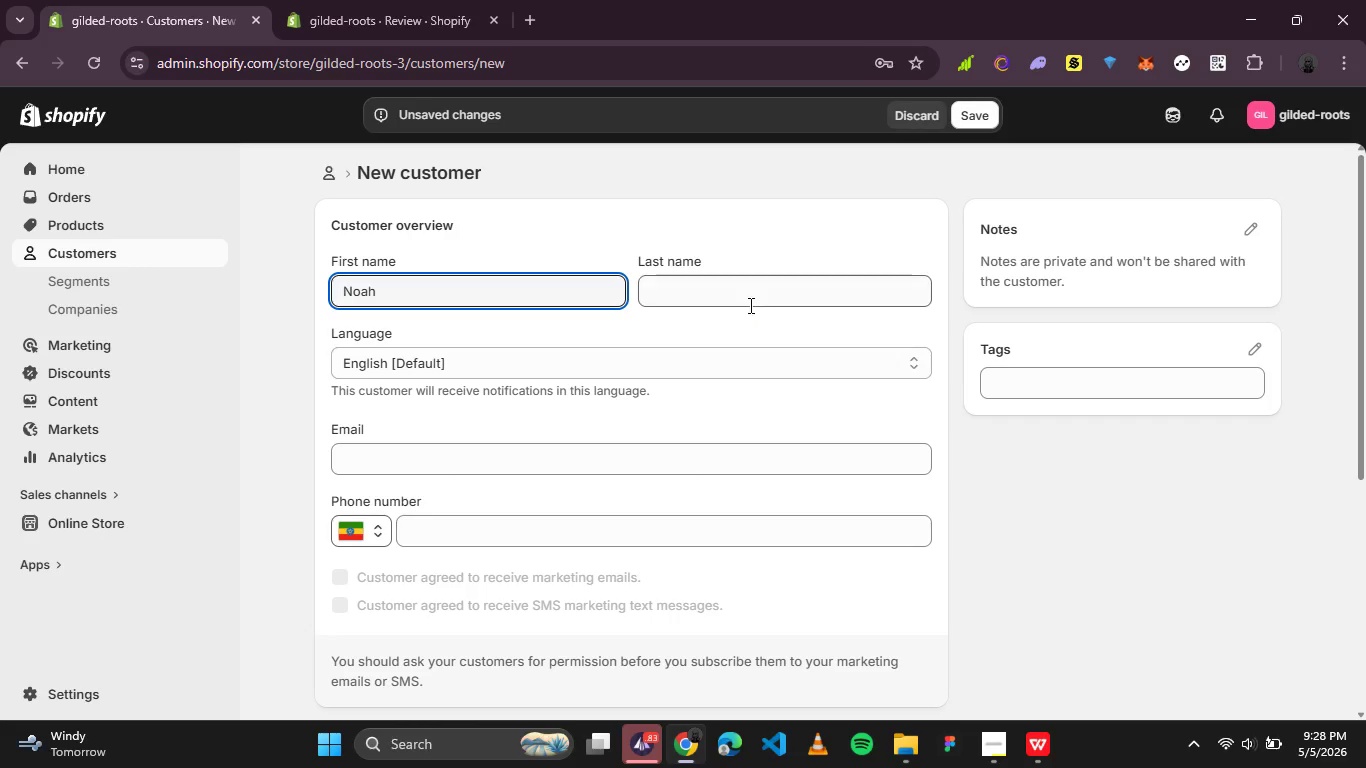 
left_click([749, 305])
 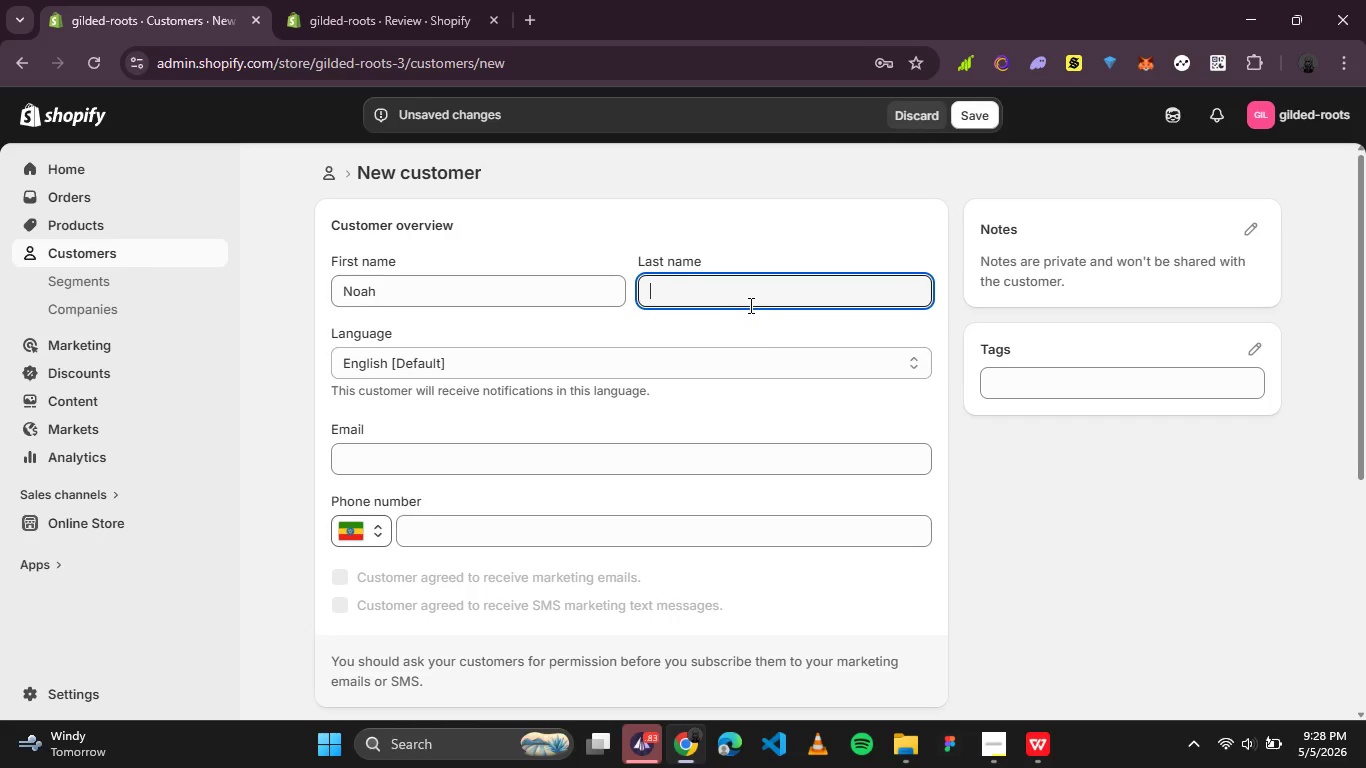 
key(Control+V)
 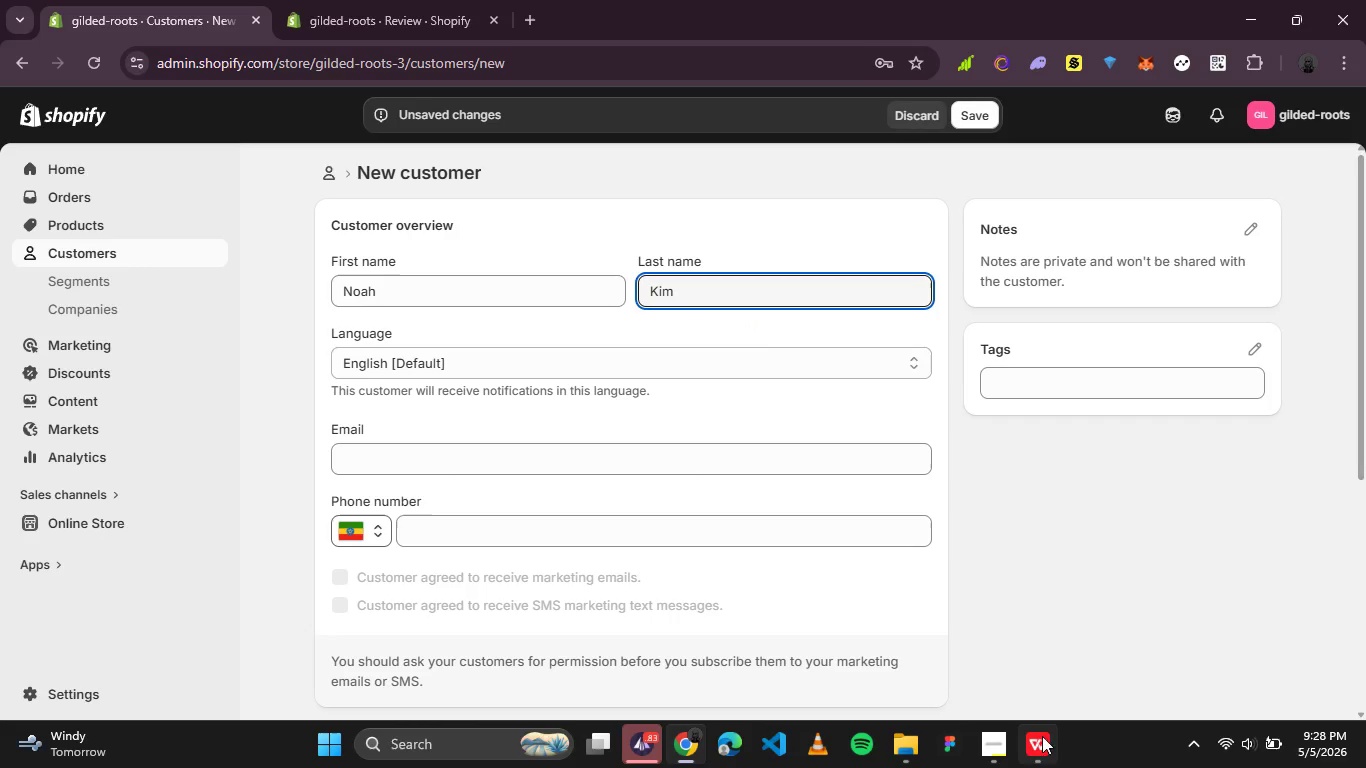 
left_click([1033, 757])
 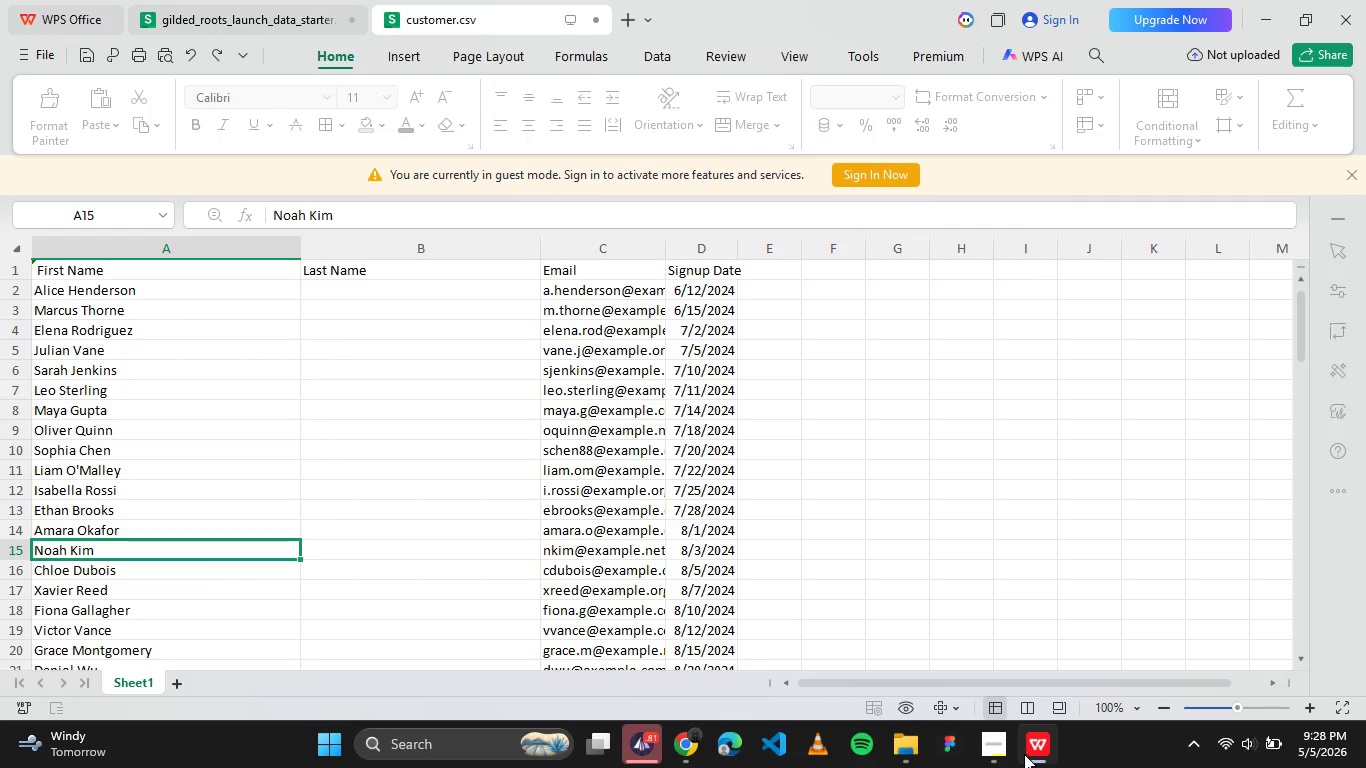 
wait(9.92)
 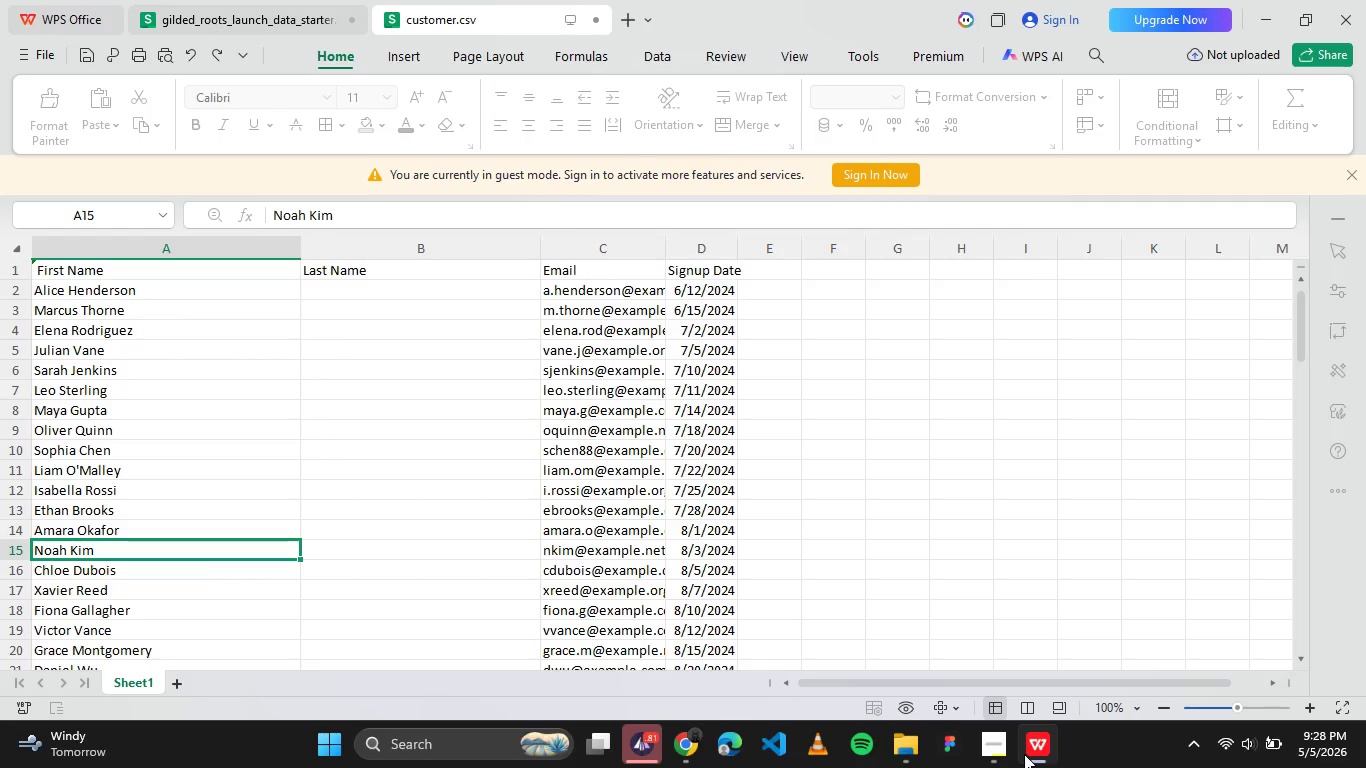 
left_click([597, 547])
 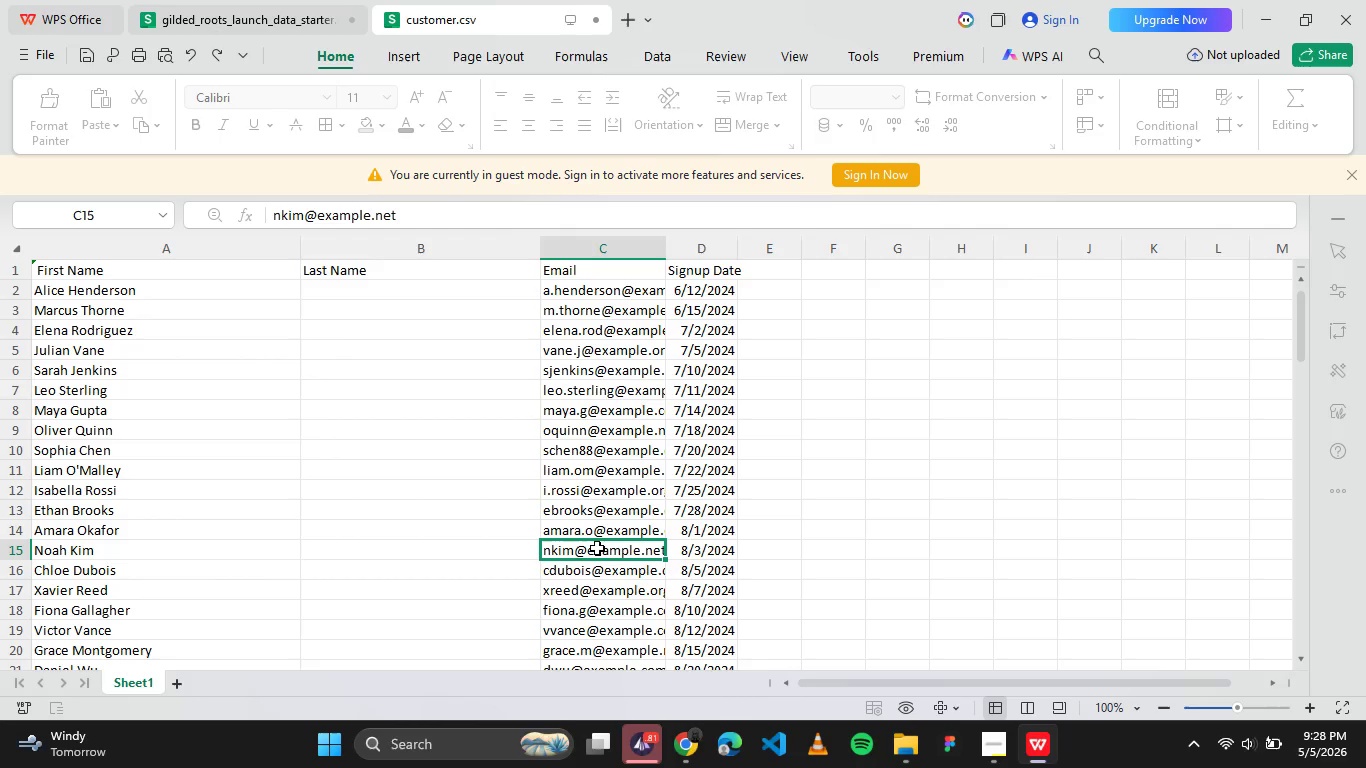 
key(Control+C)
 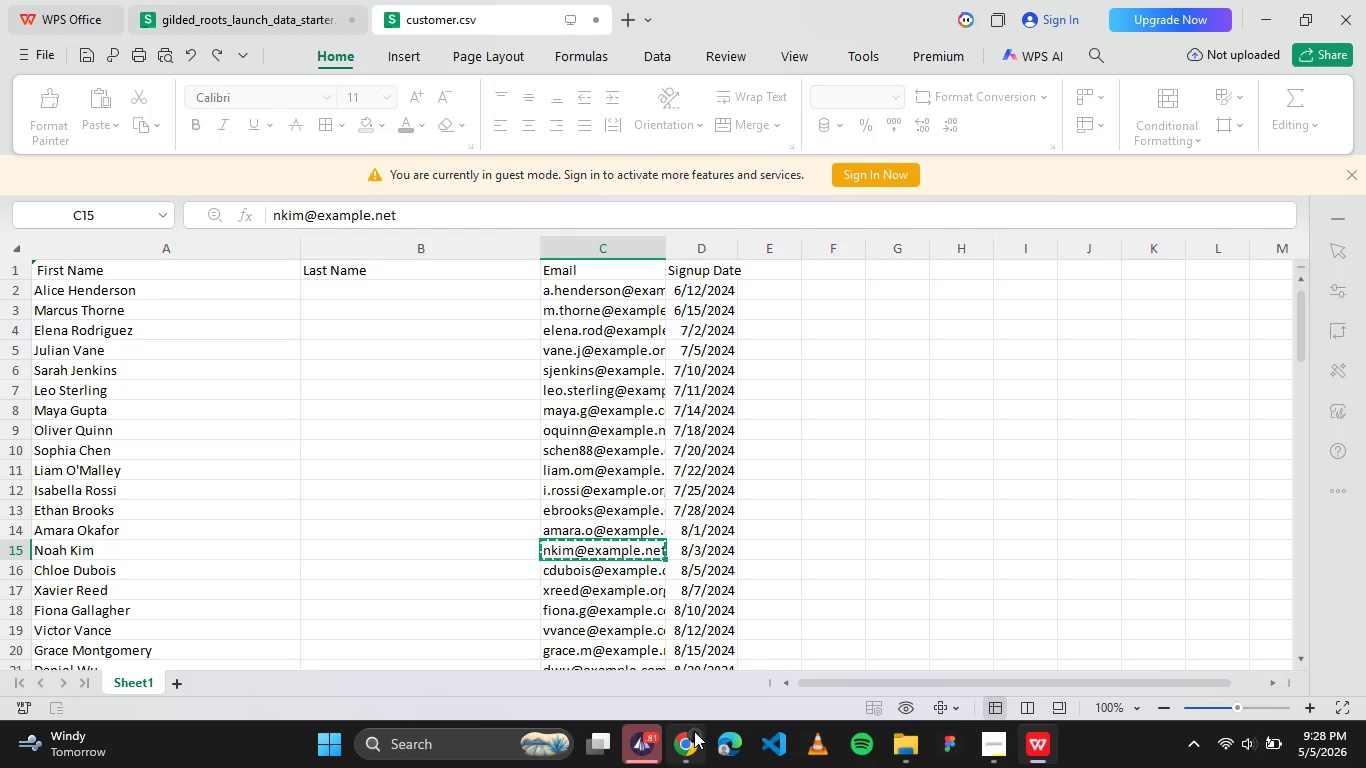 
left_click([694, 731])
 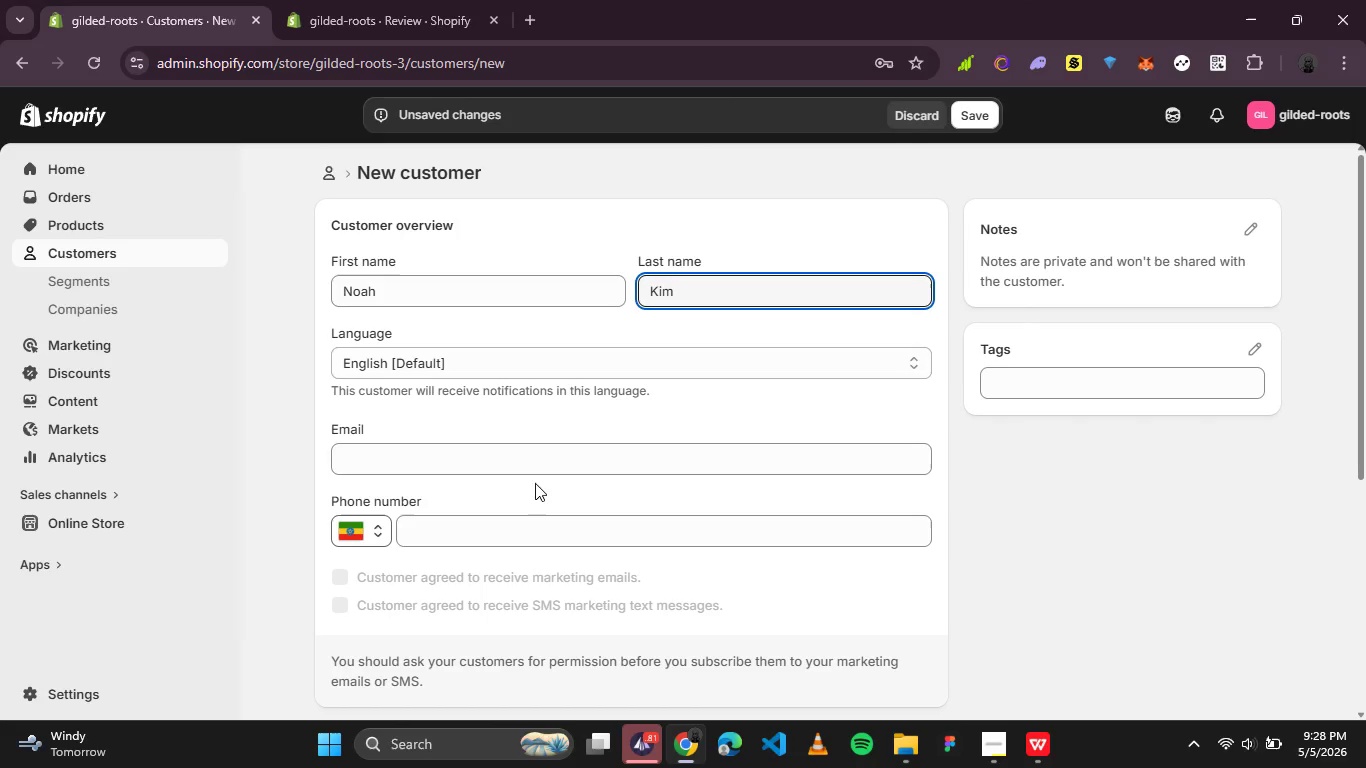 
left_click([532, 454])
 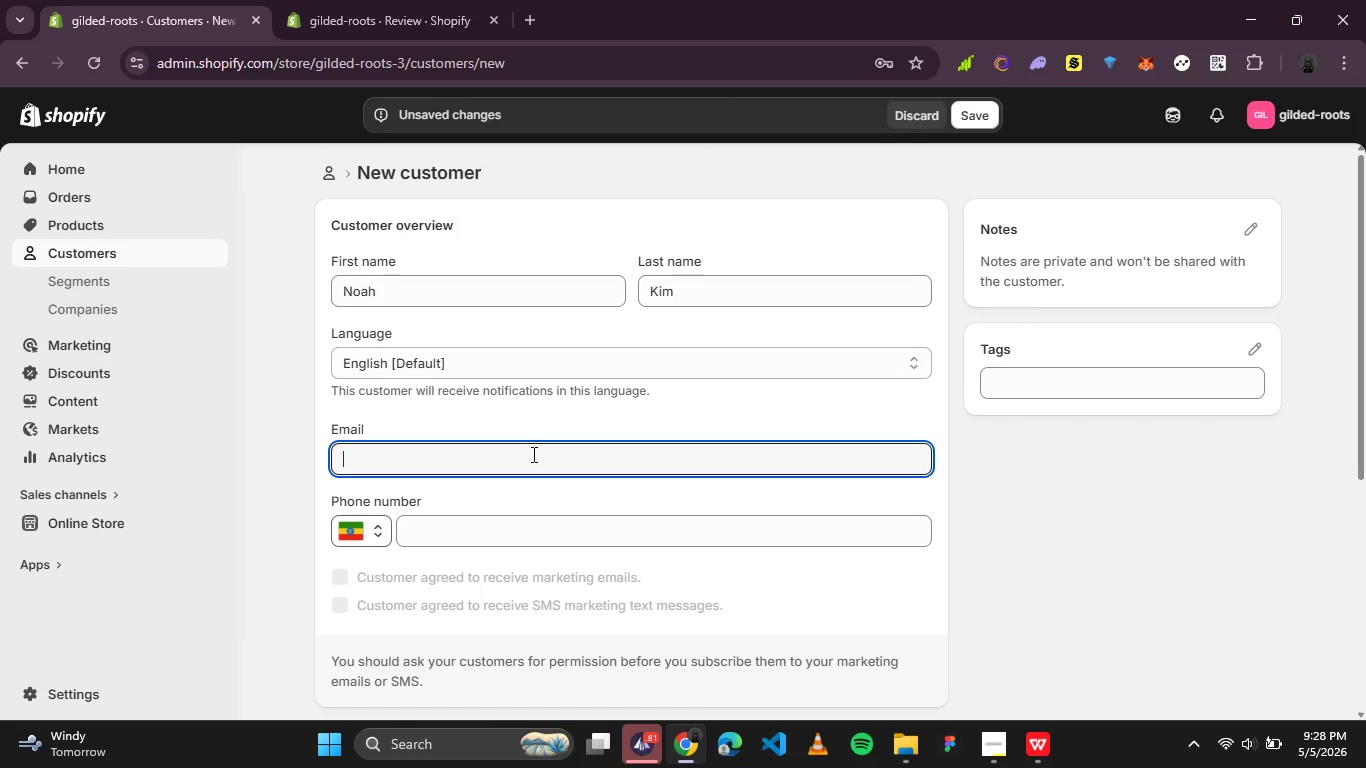 
key(Control+V)
 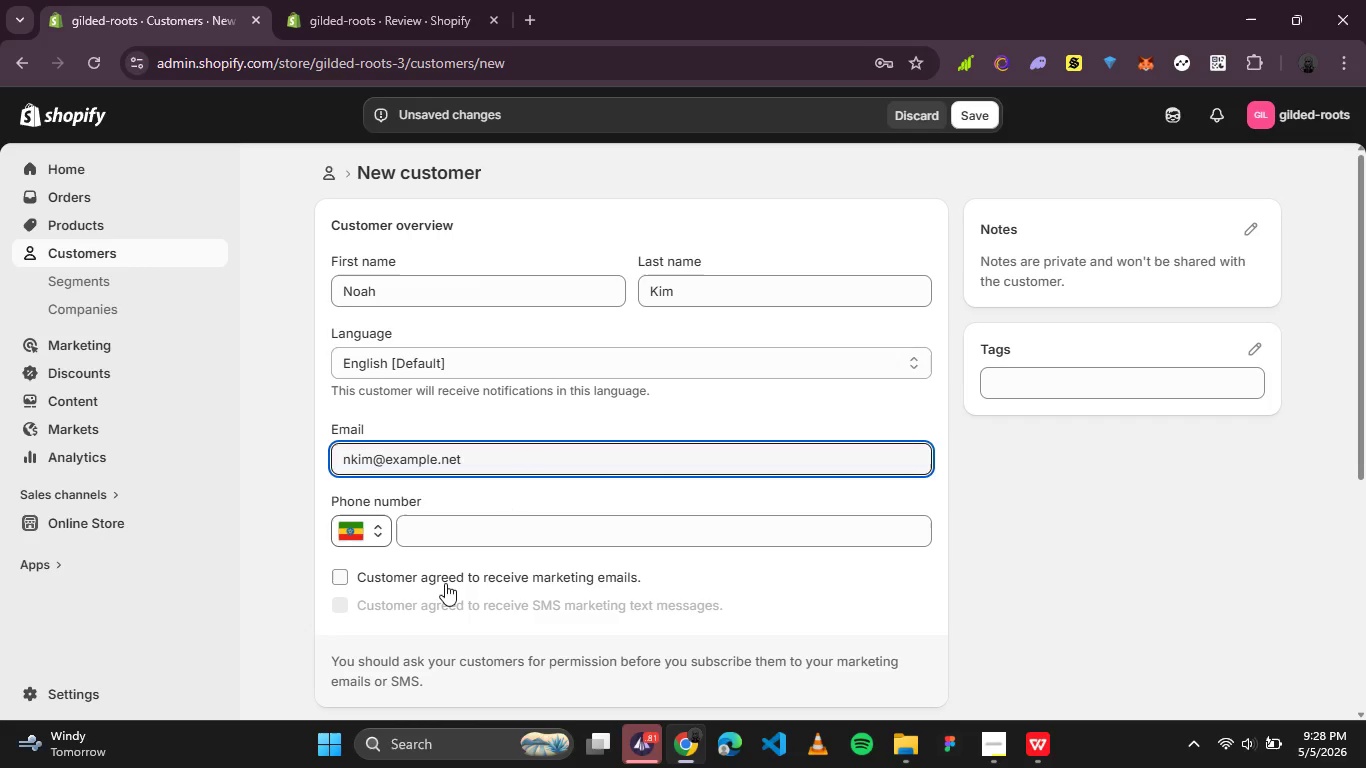 
left_click([445, 583])
 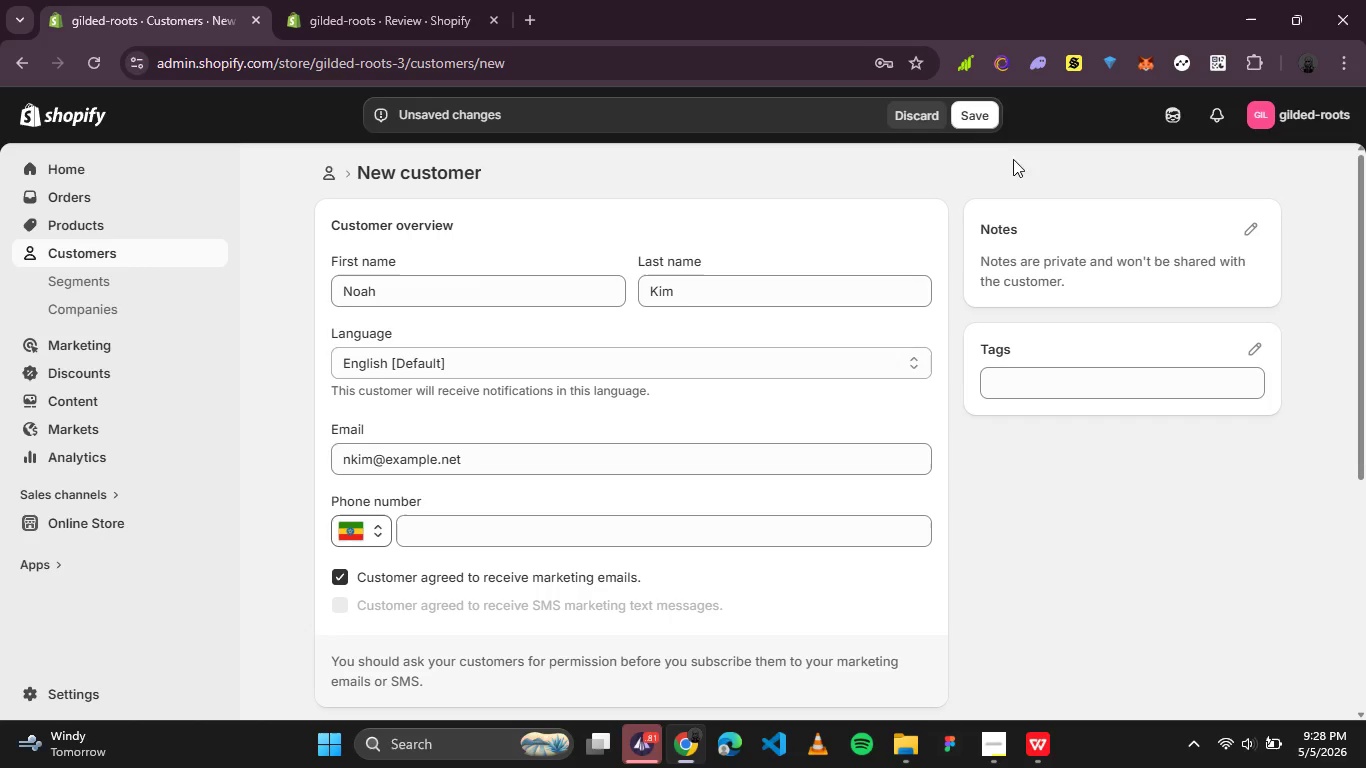 
left_click([971, 128])
 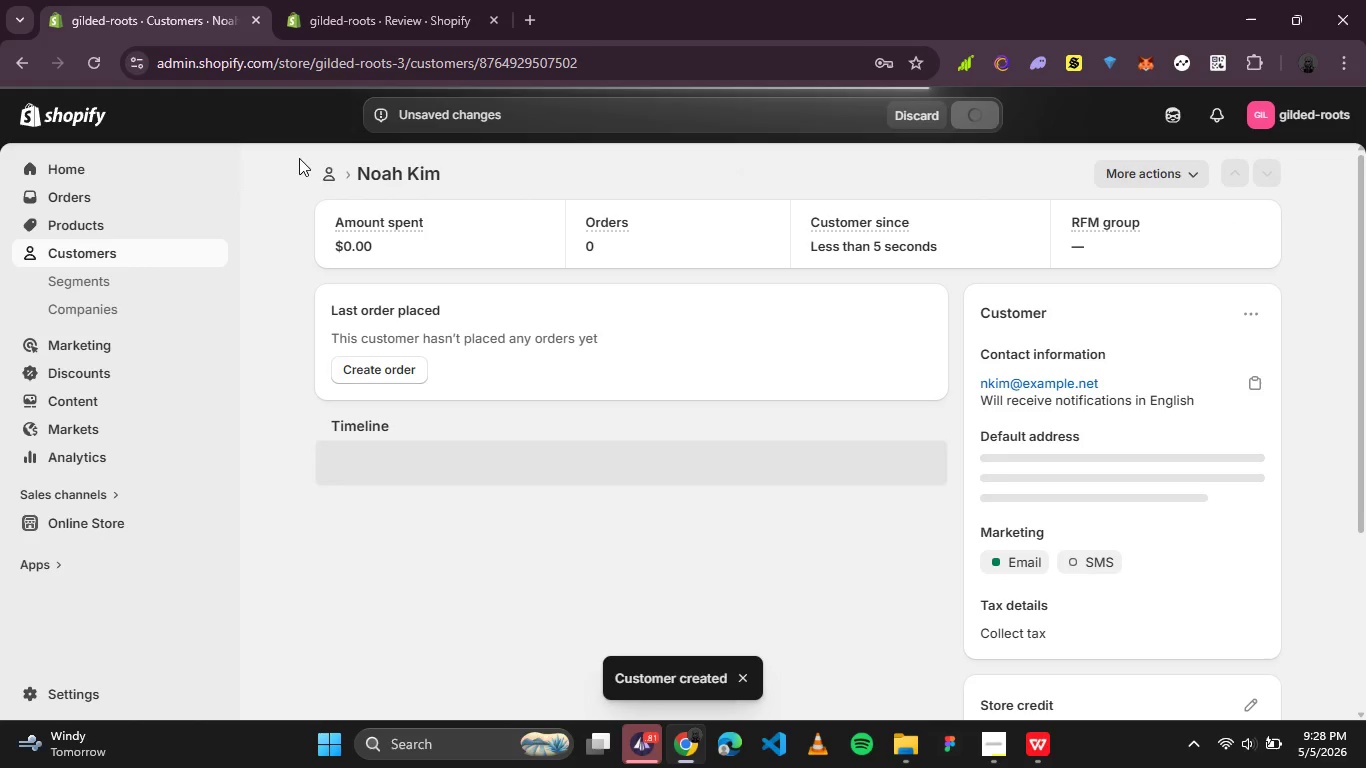 
wait(5.41)
 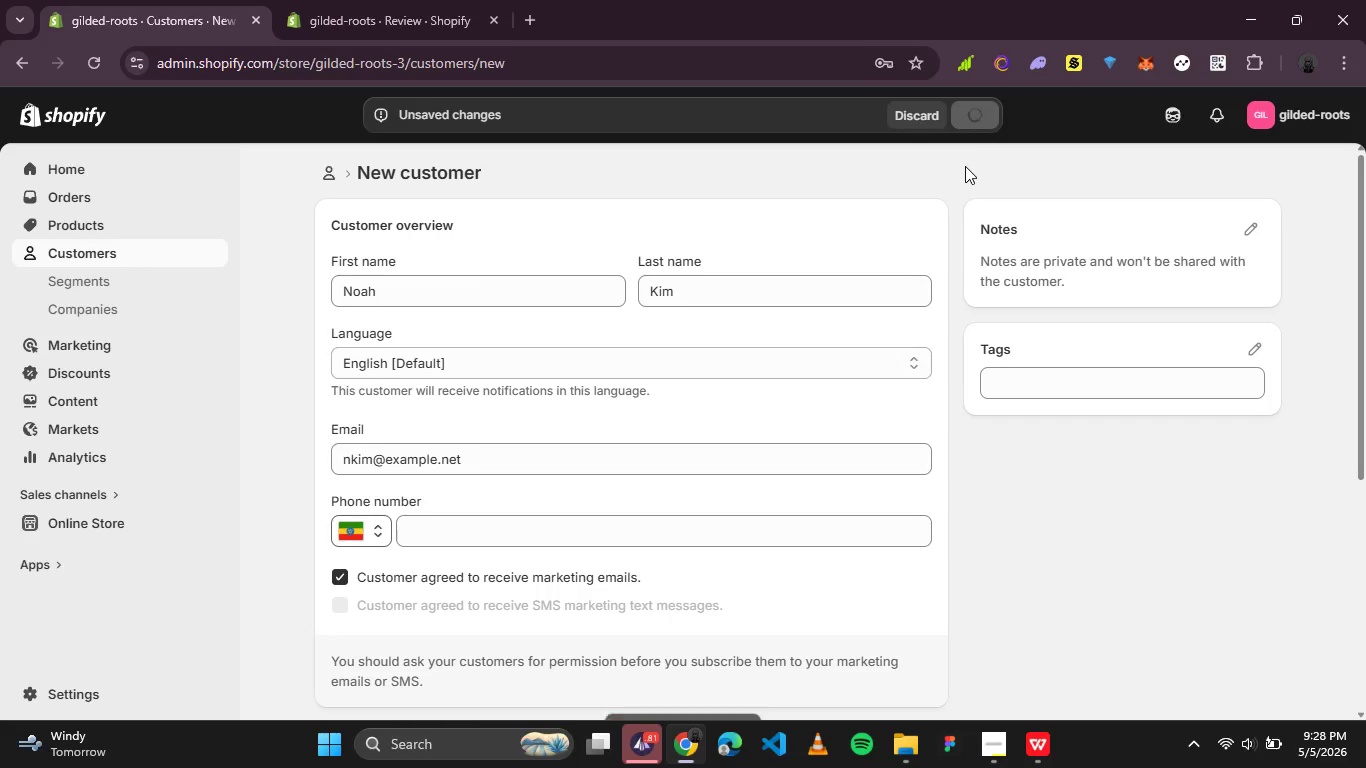 
left_click([337, 177])
 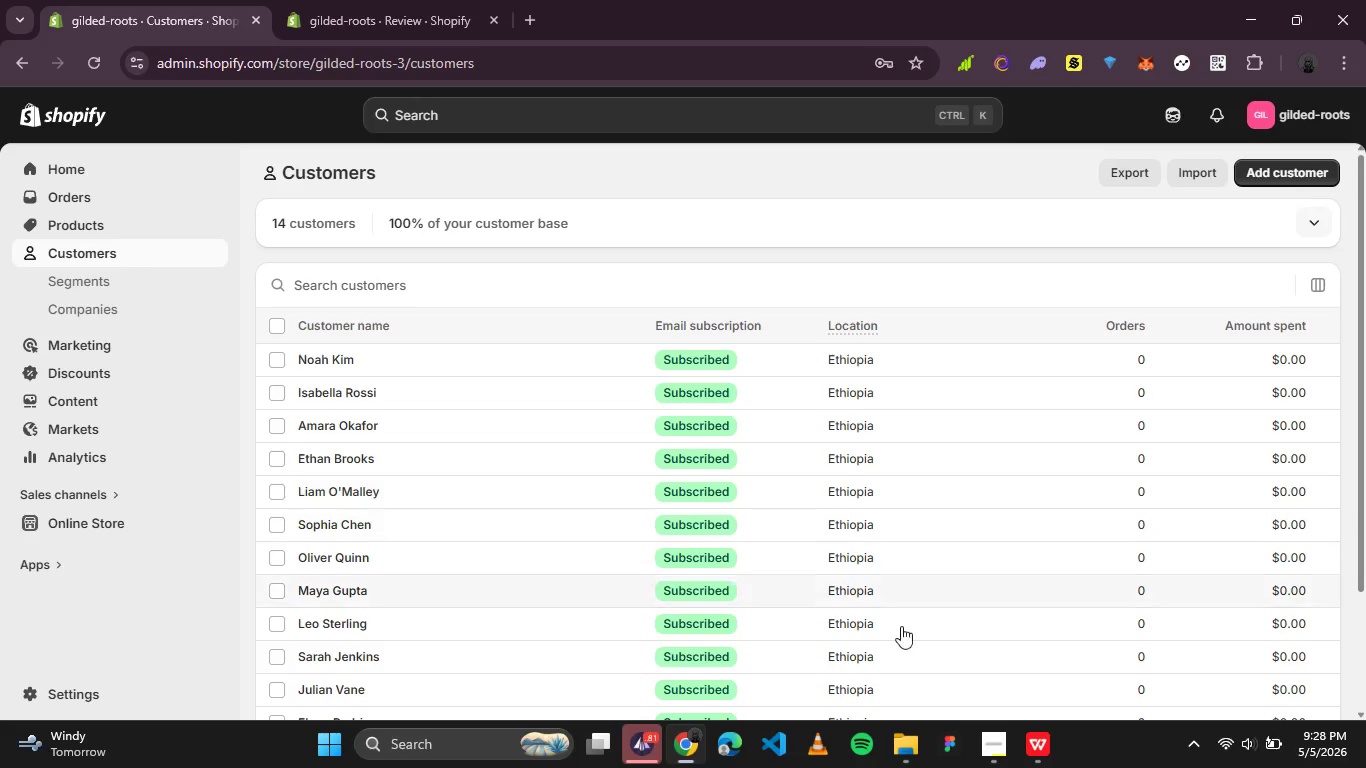 
wait(6.33)
 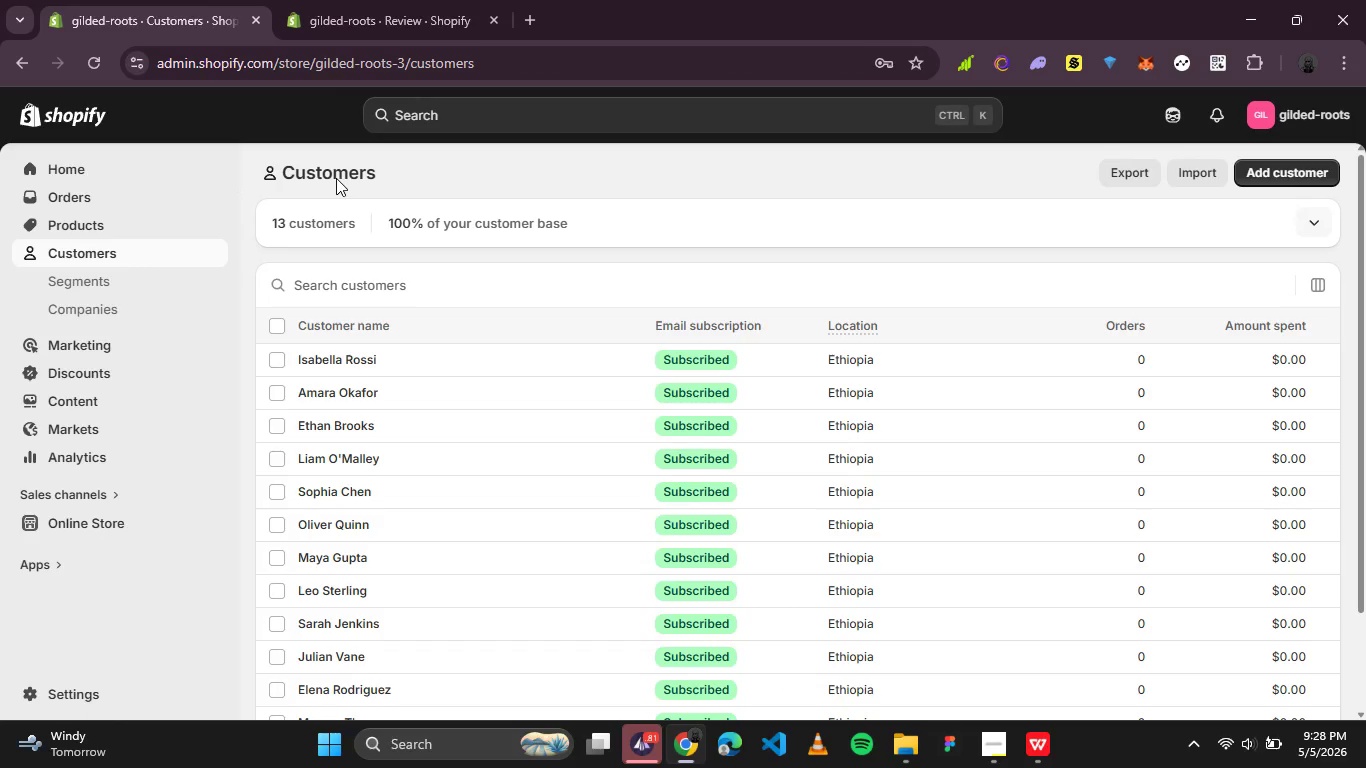 
left_click([1042, 740])
 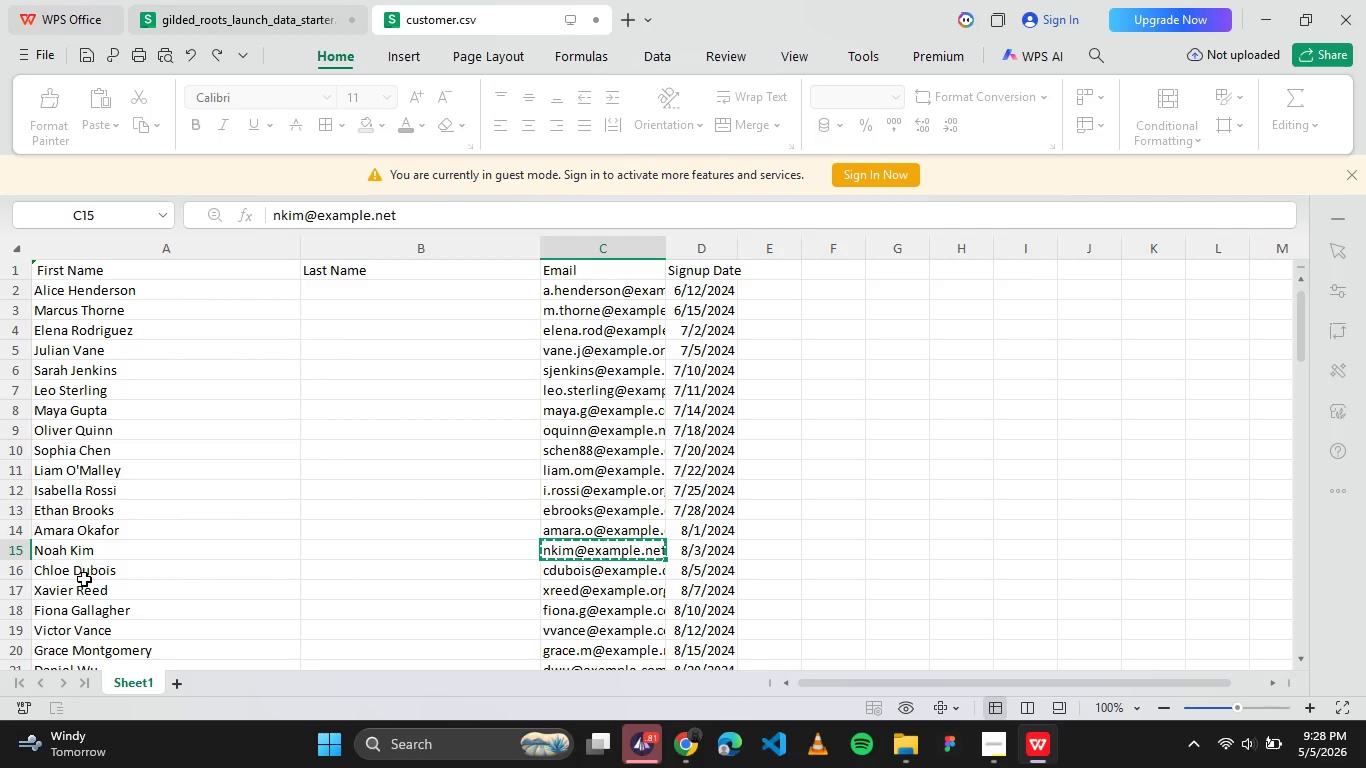 
left_click([86, 572])
 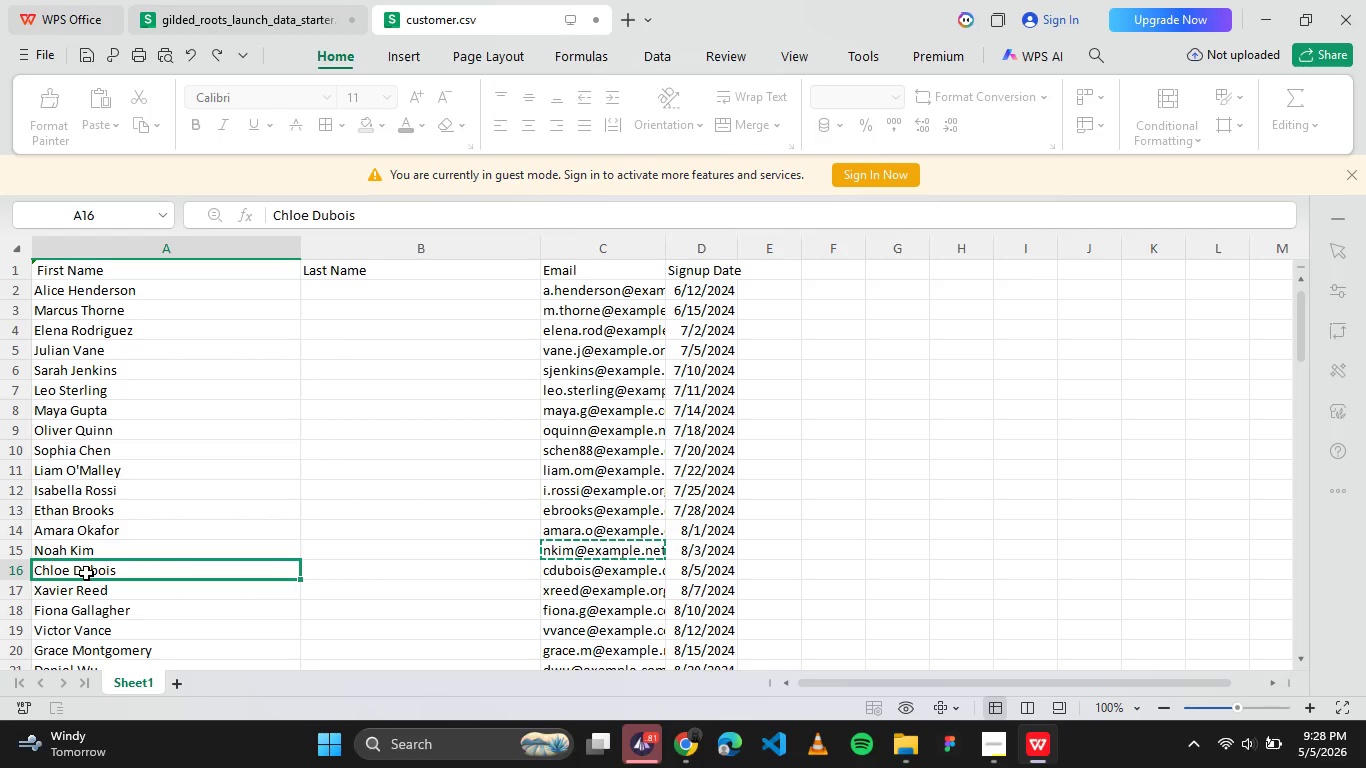 
key(Control+C)
 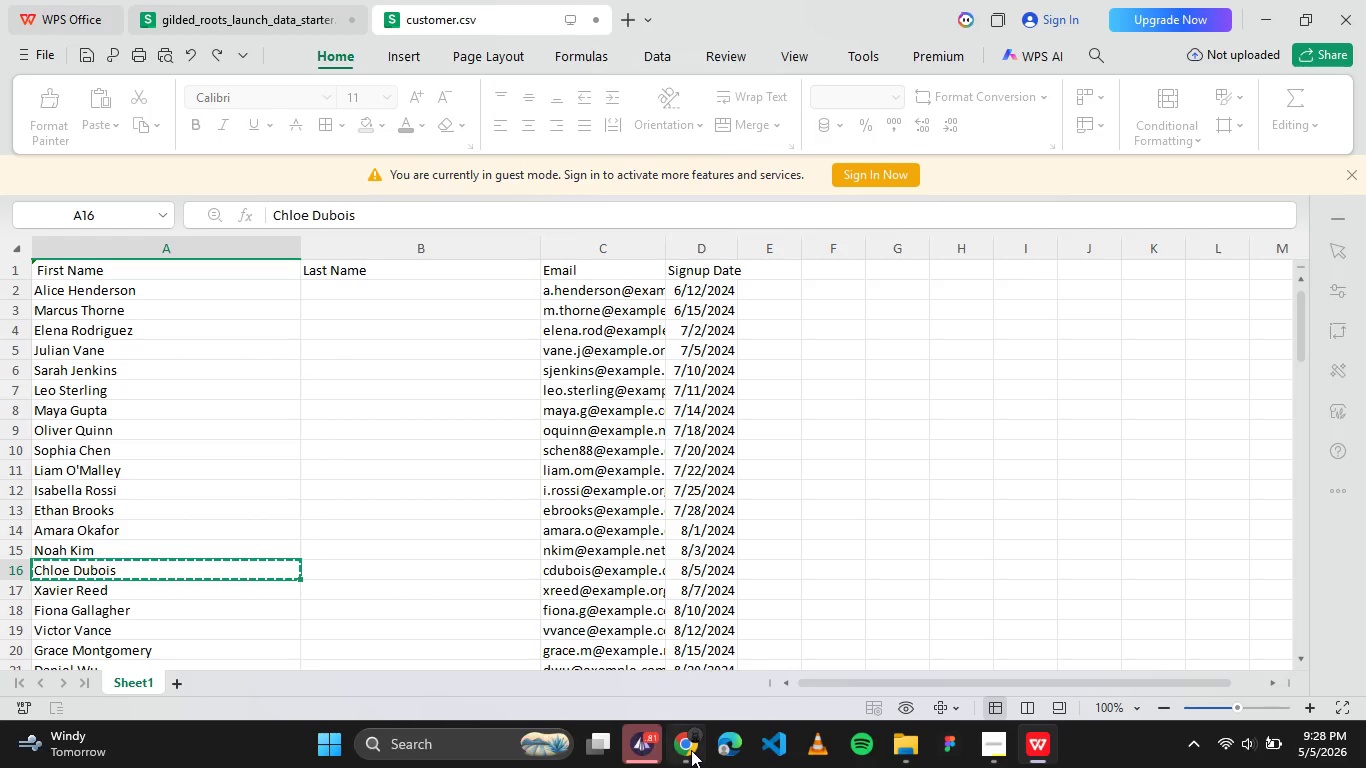 
left_click([689, 749])
 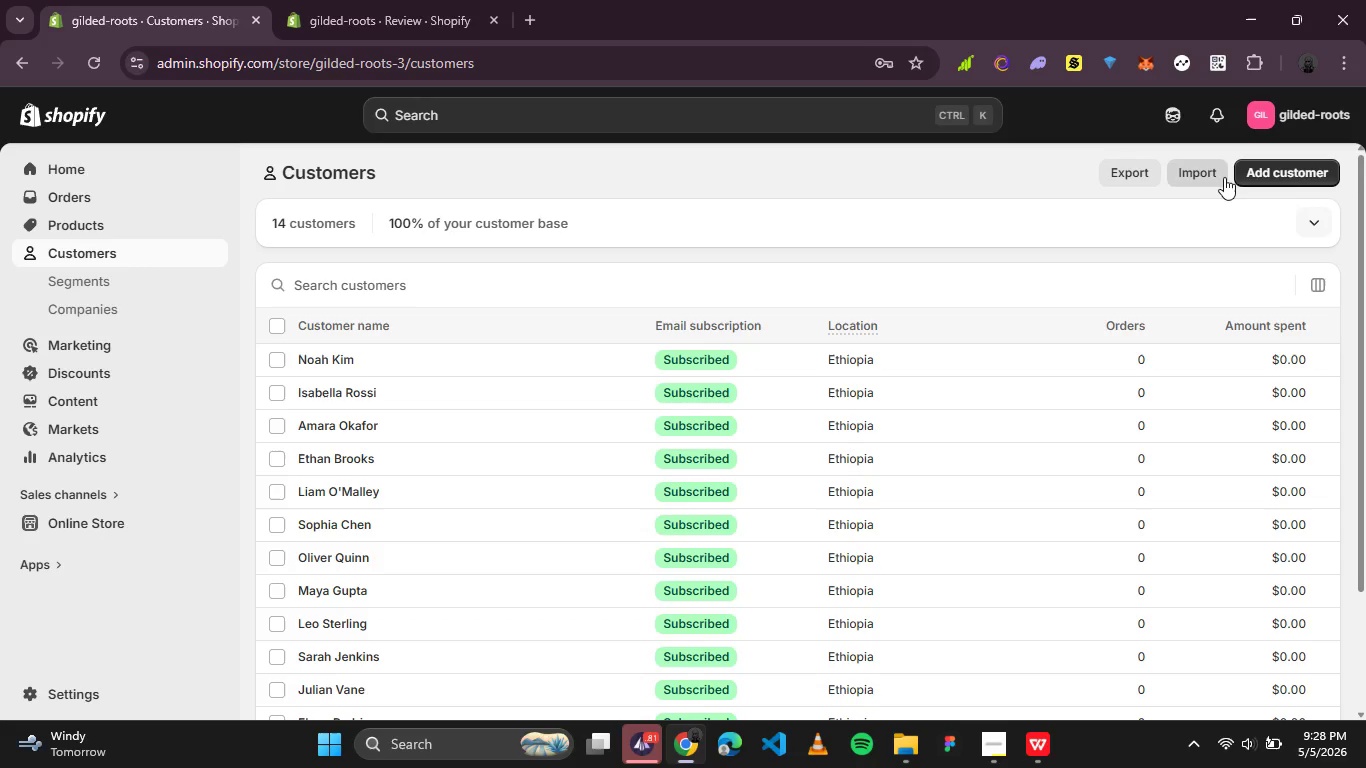 
left_click([1258, 177])
 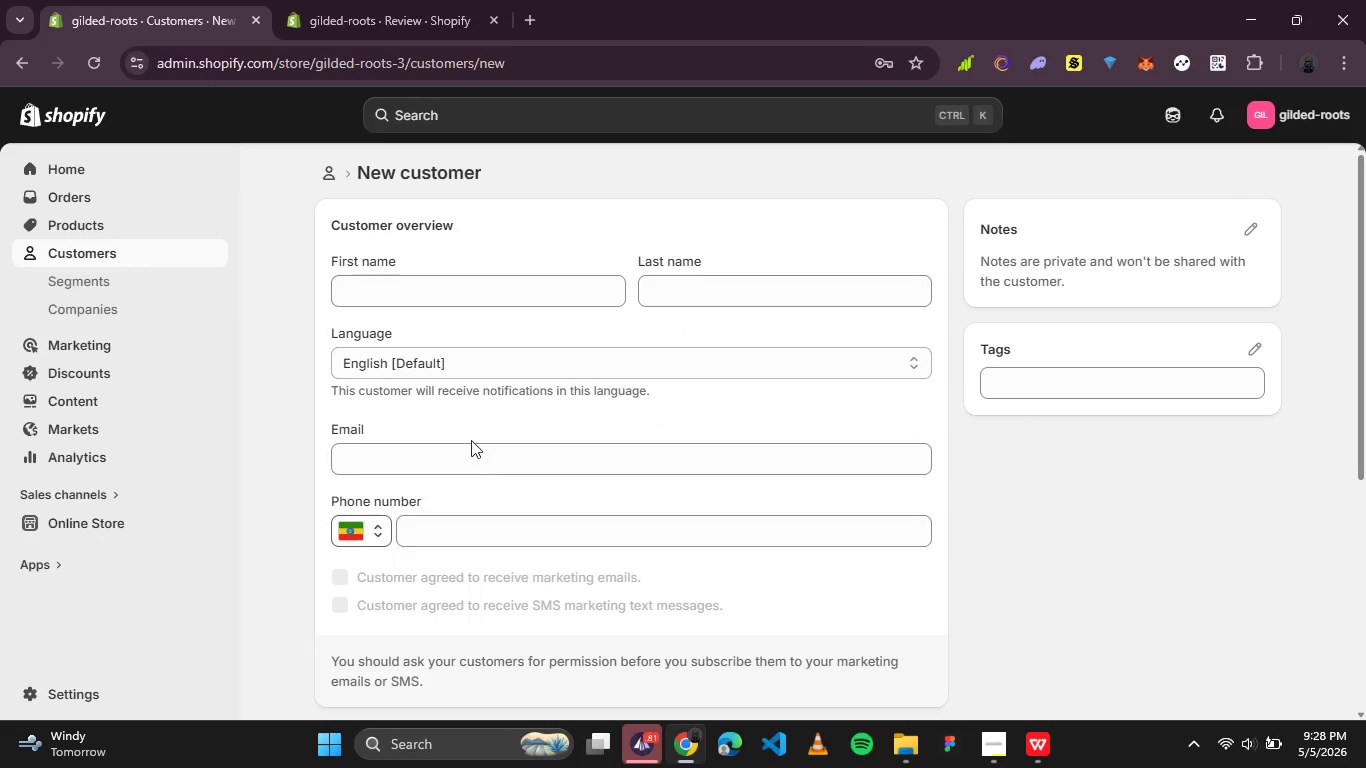 
left_click([430, 291])
 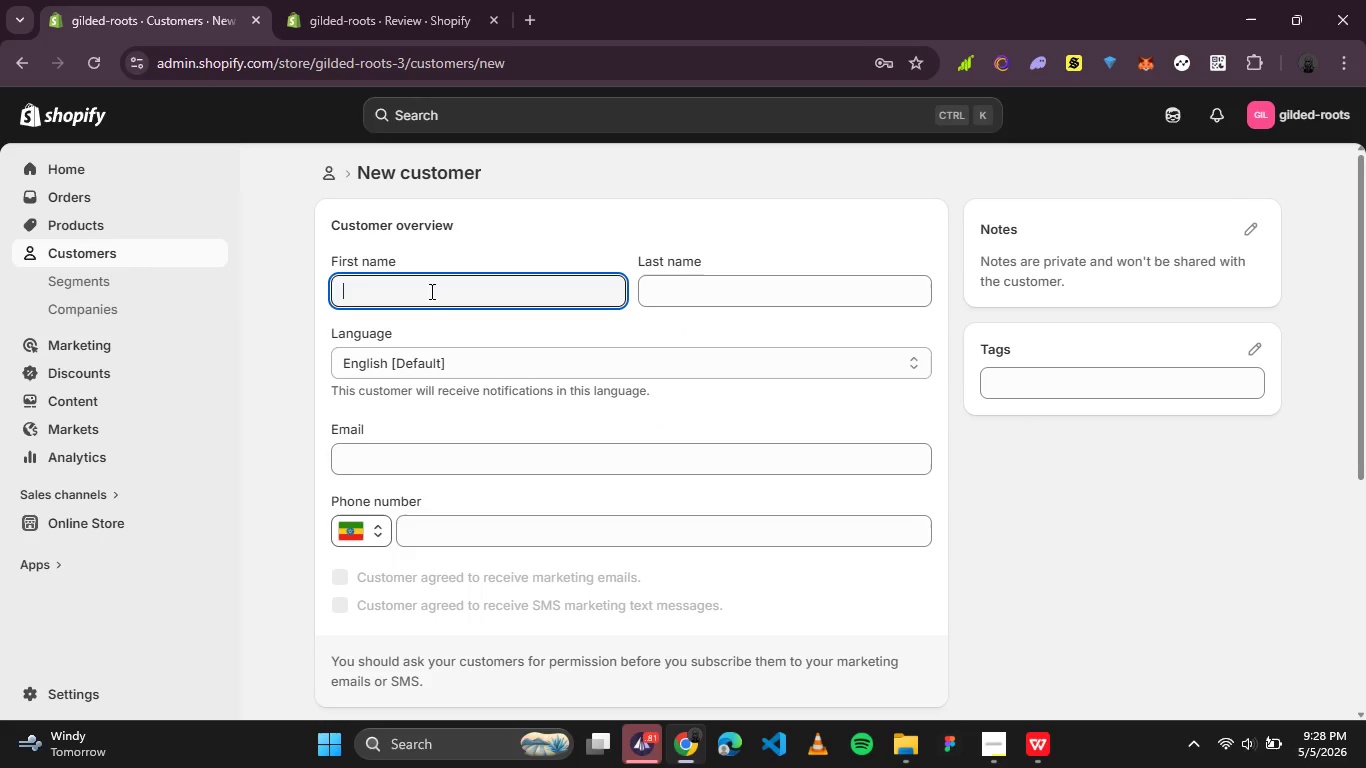 
key(Control+V)
 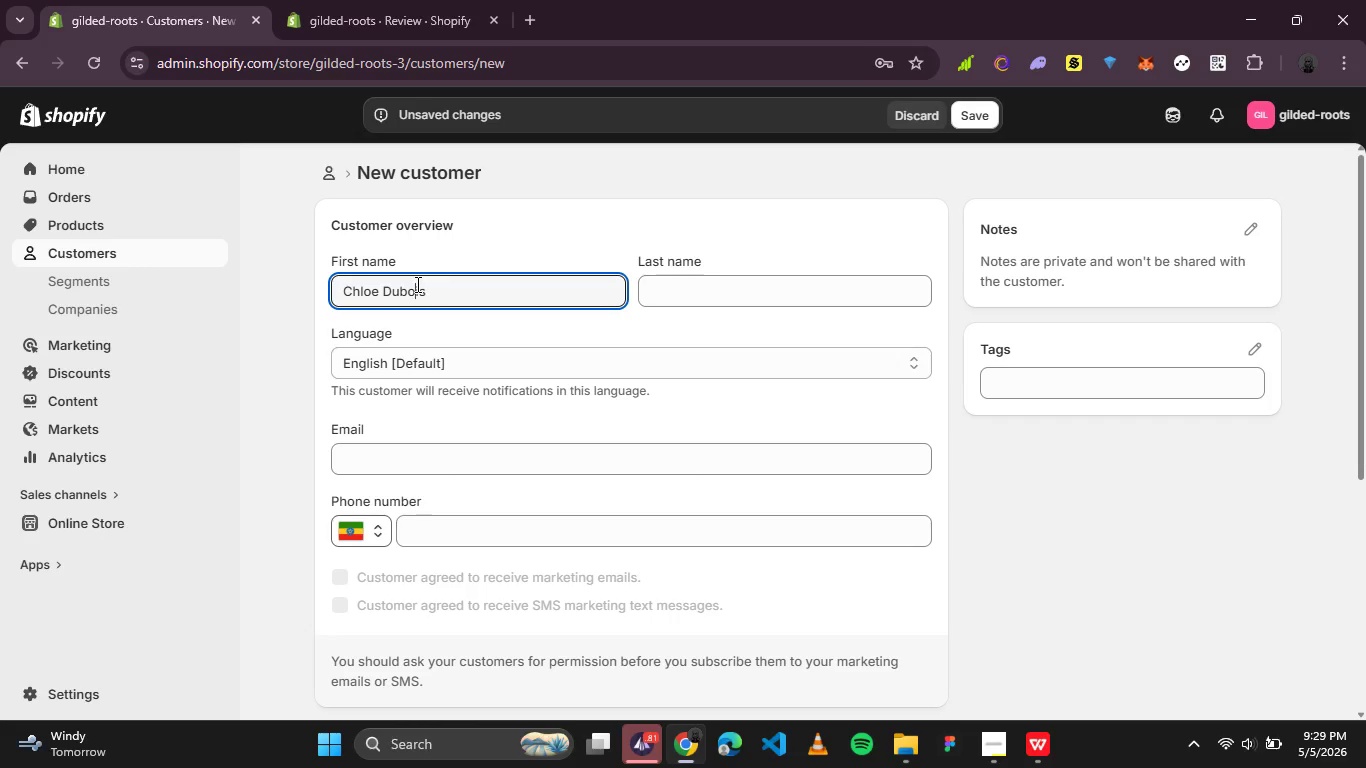 
double_click([416, 284])
 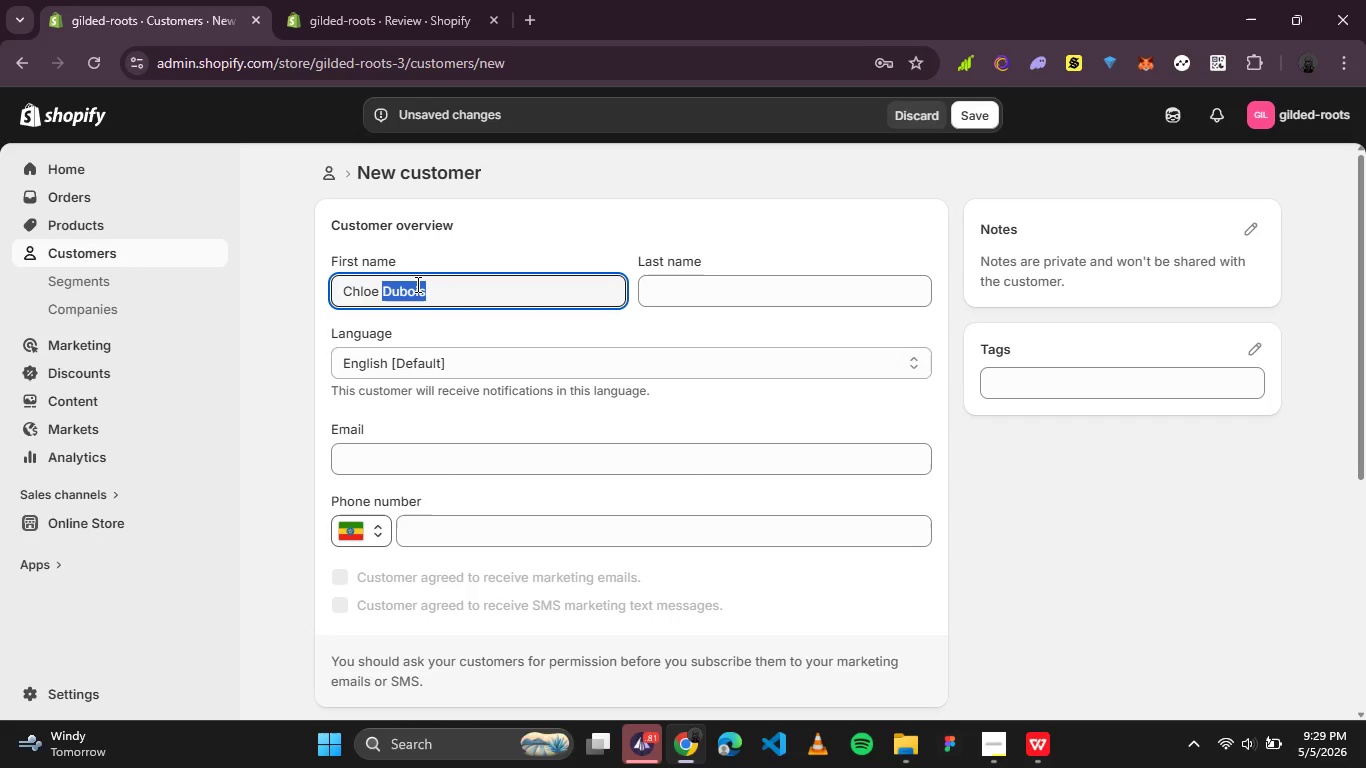 
key(Control+X)
 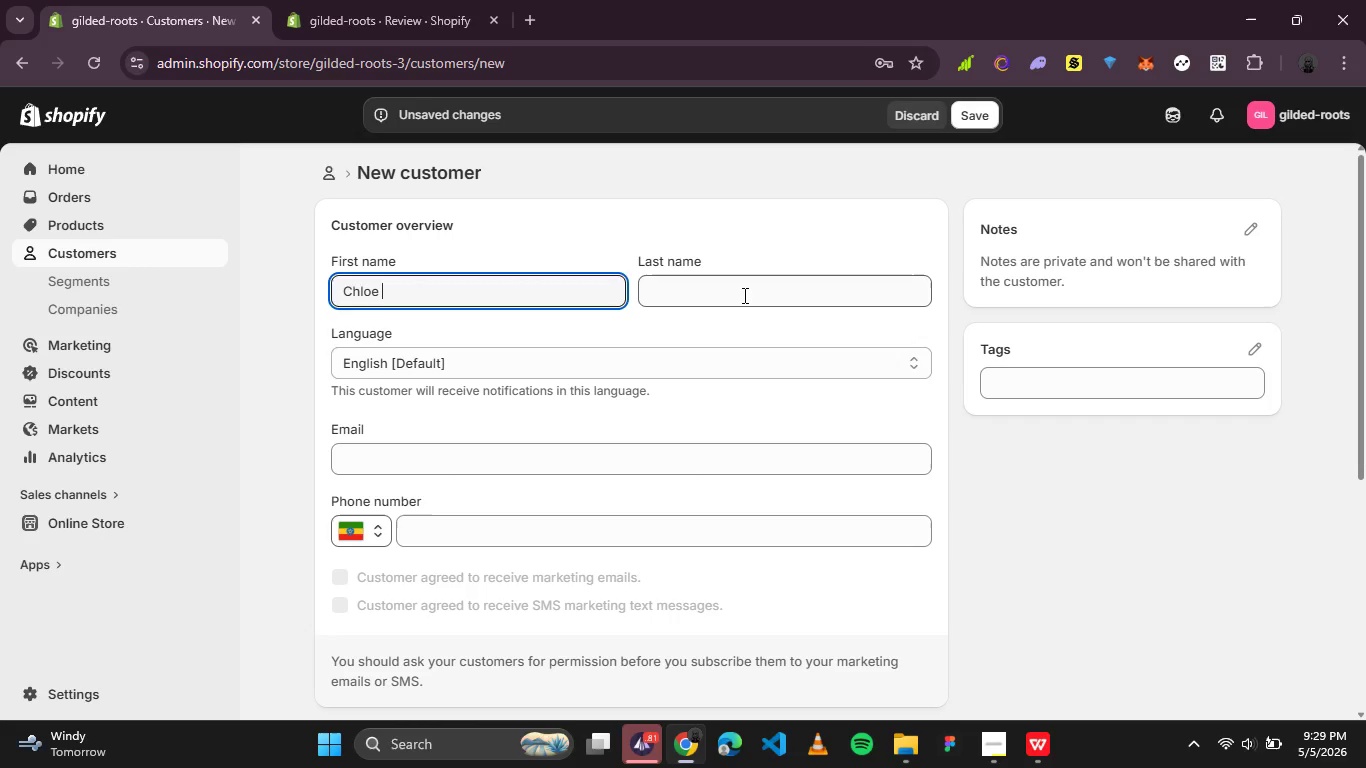 
left_click([743, 295])
 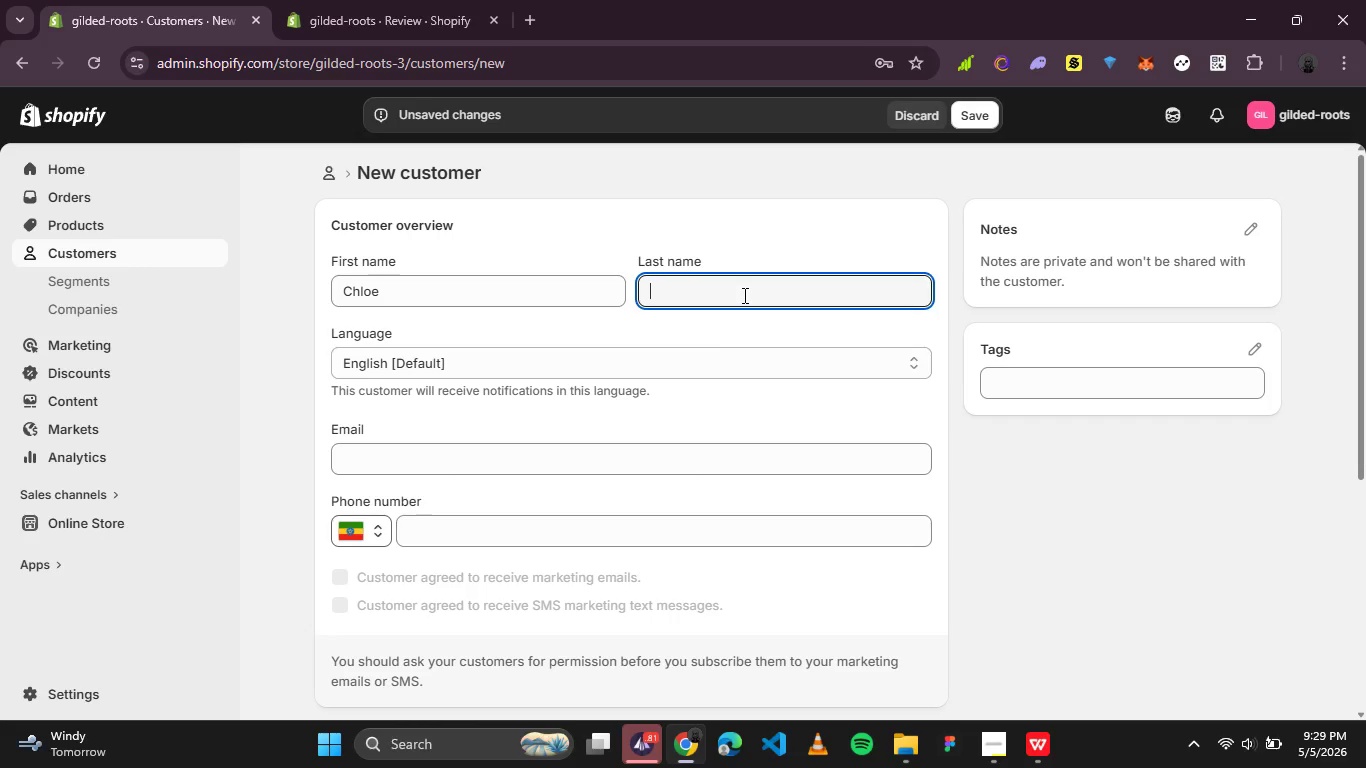 
key(Control+V)
 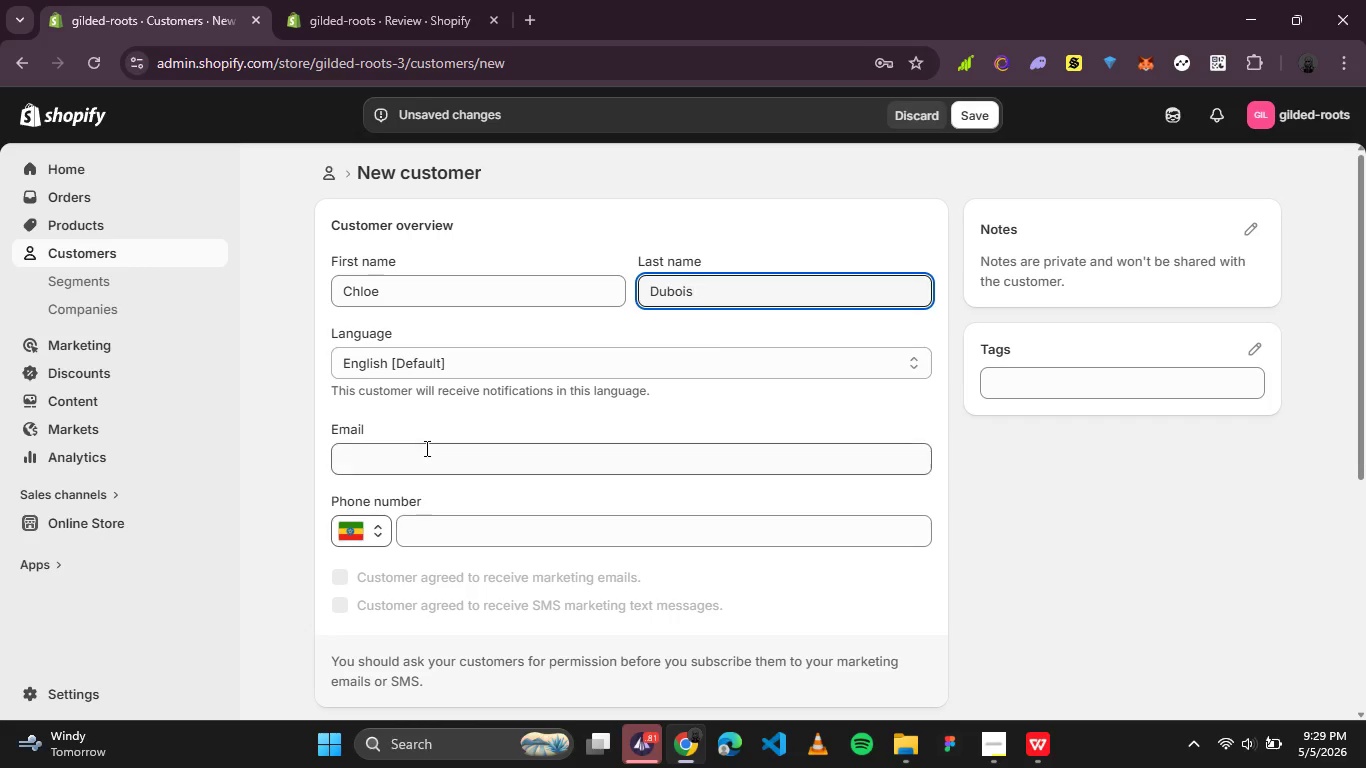 
left_click([425, 448])
 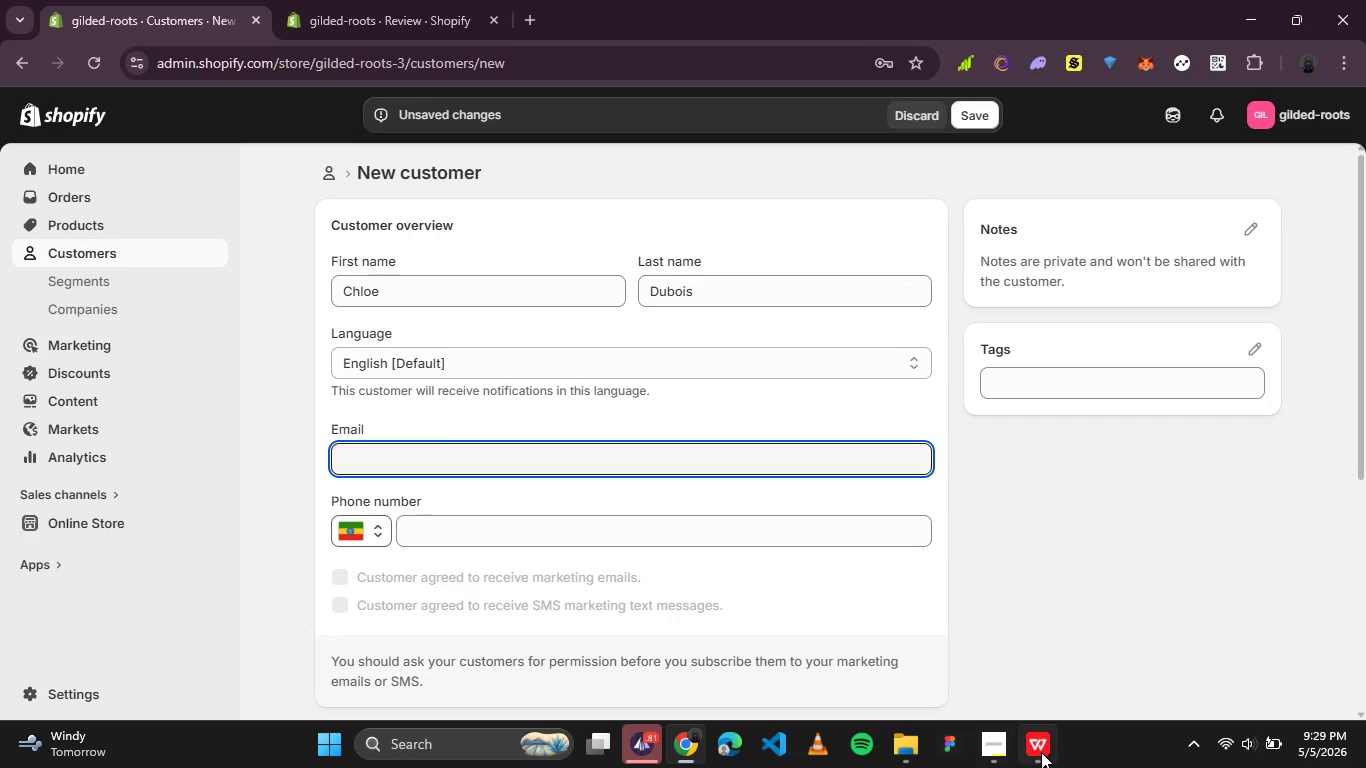 
left_click([1041, 752])
 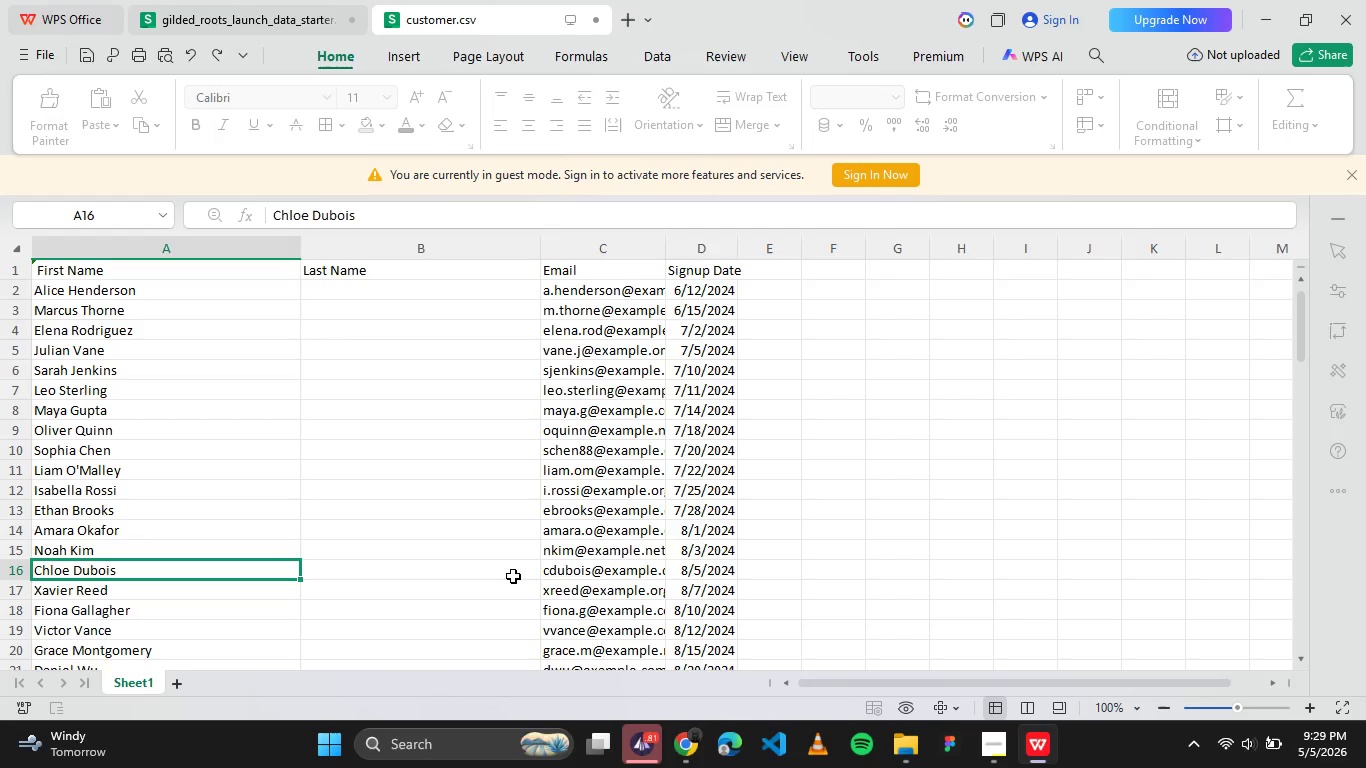 
left_click([585, 571])
 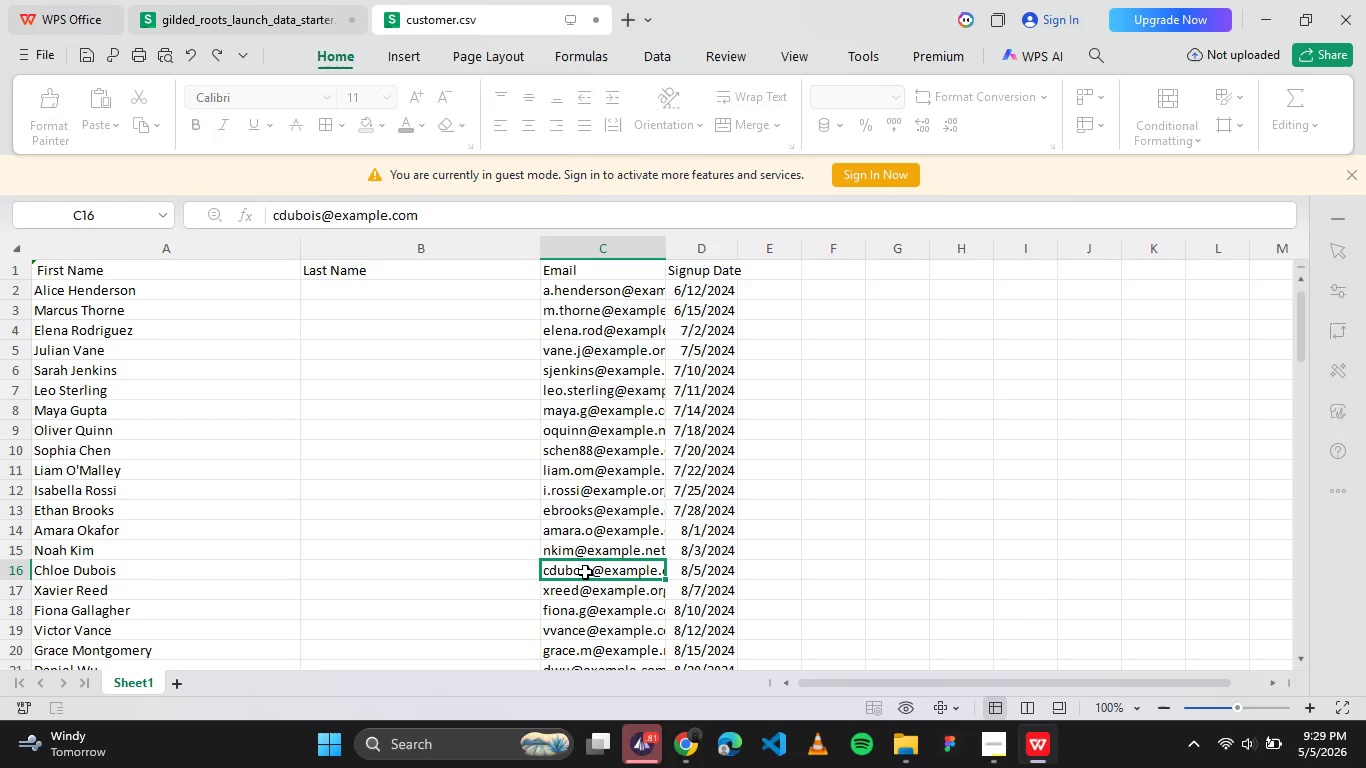 
key(Control+C)
 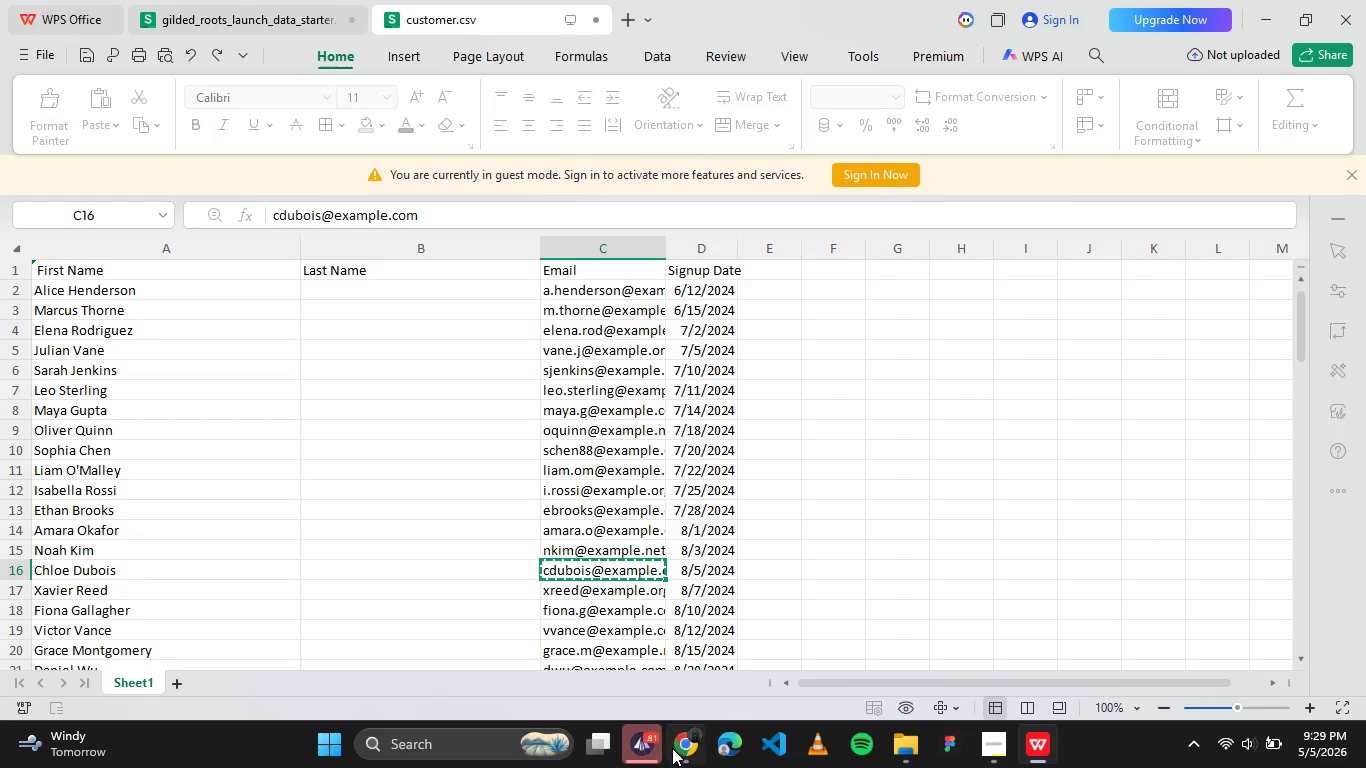 
left_click([672, 748])
 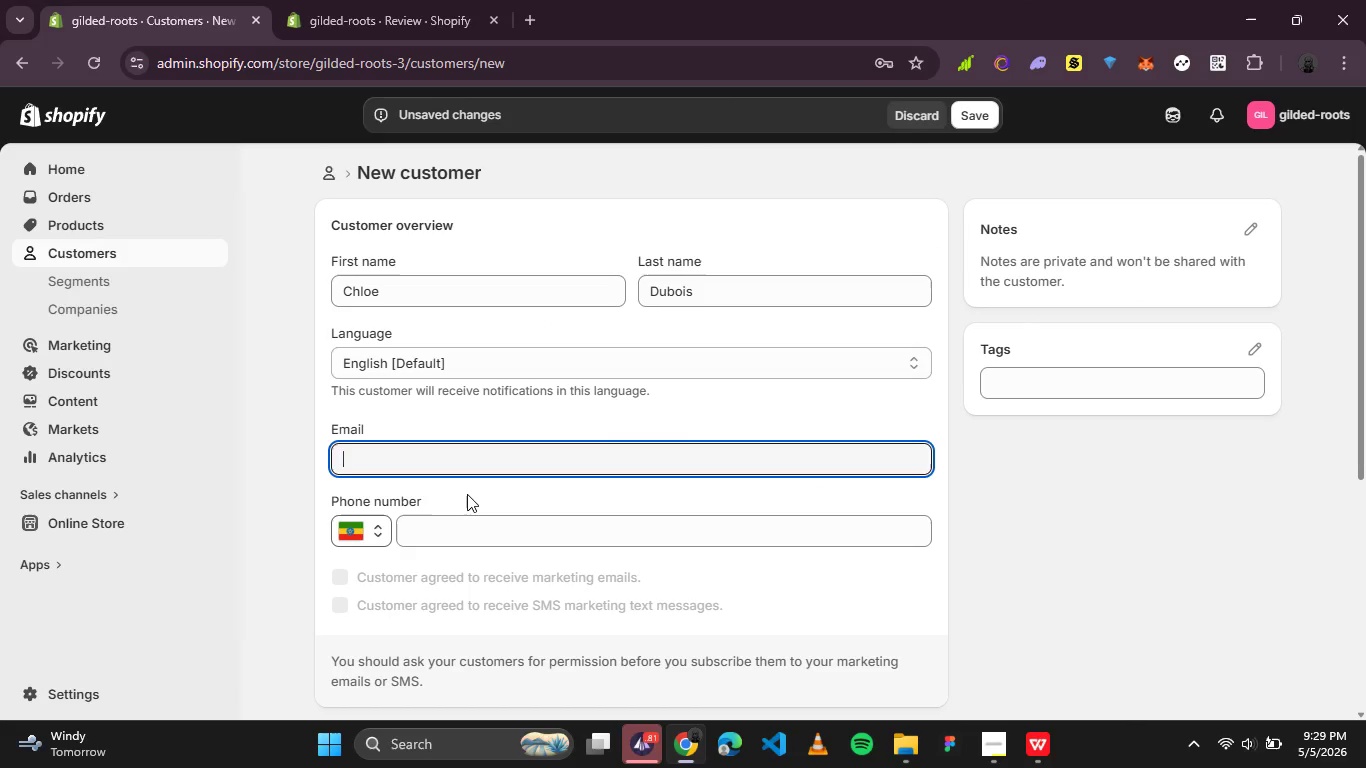 
key(Control+V)
 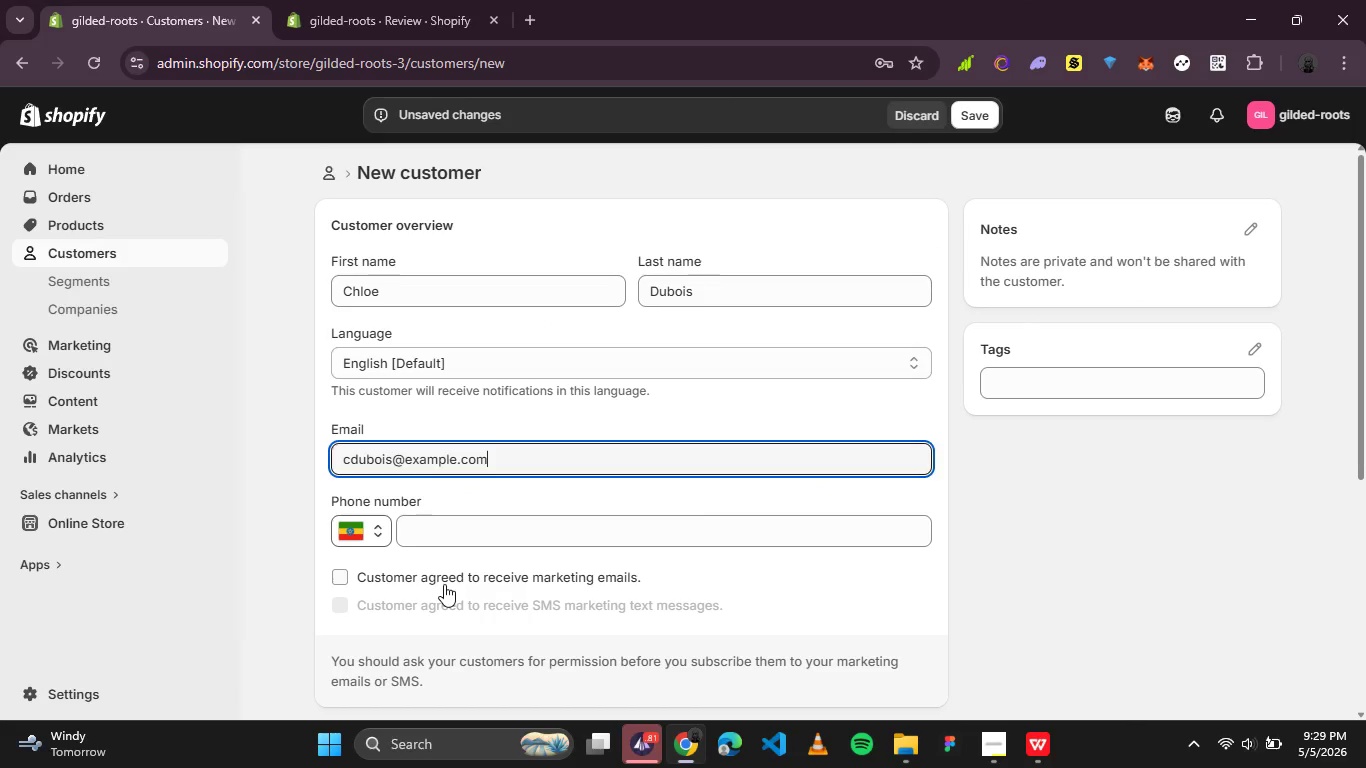 
left_click([444, 584])
 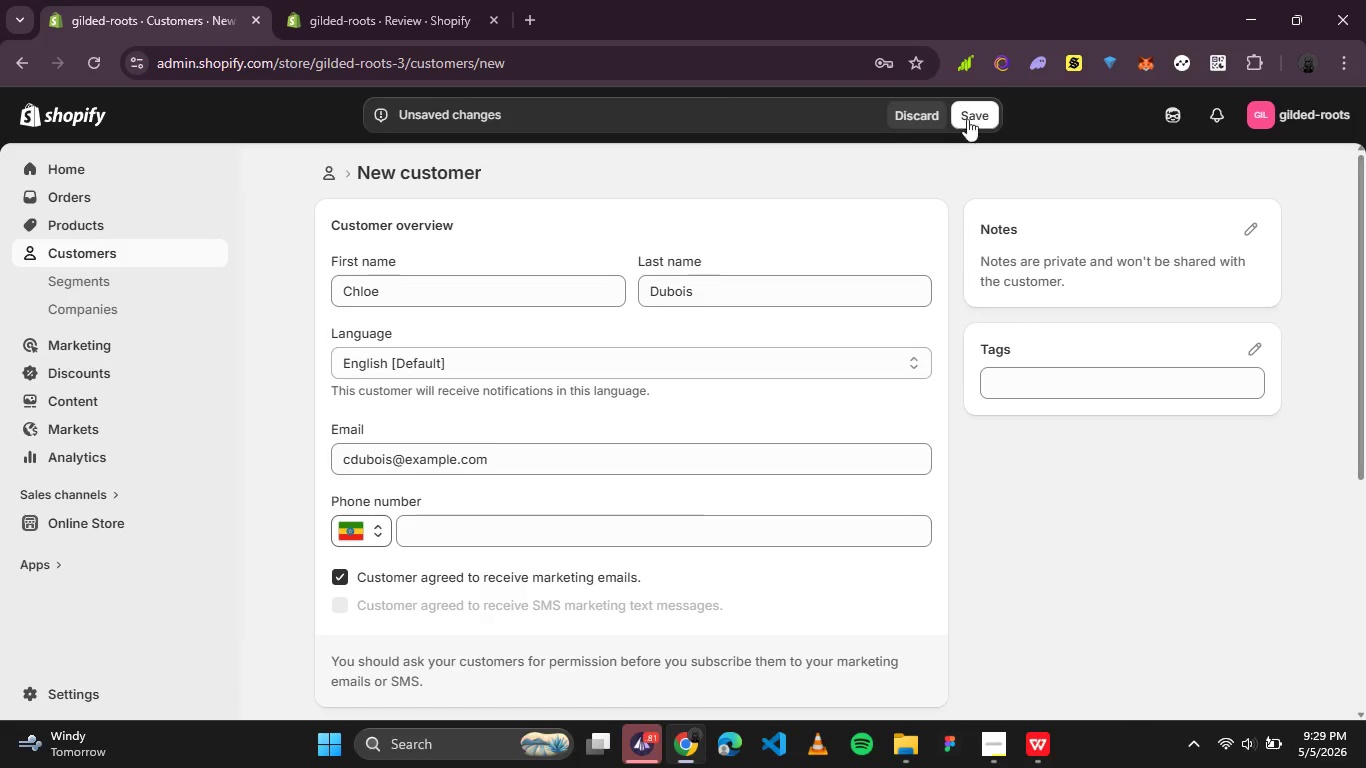 
left_click([979, 112])
 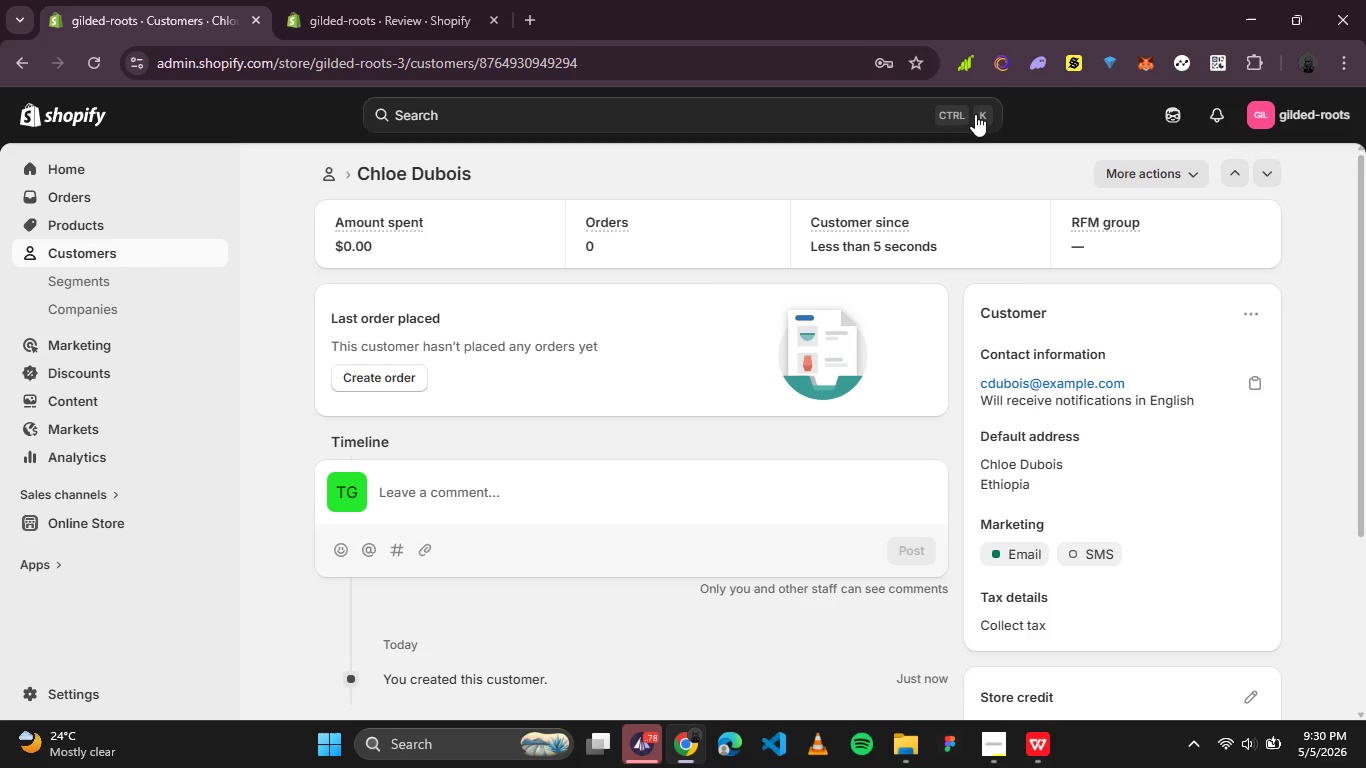 
wait(78.67)
 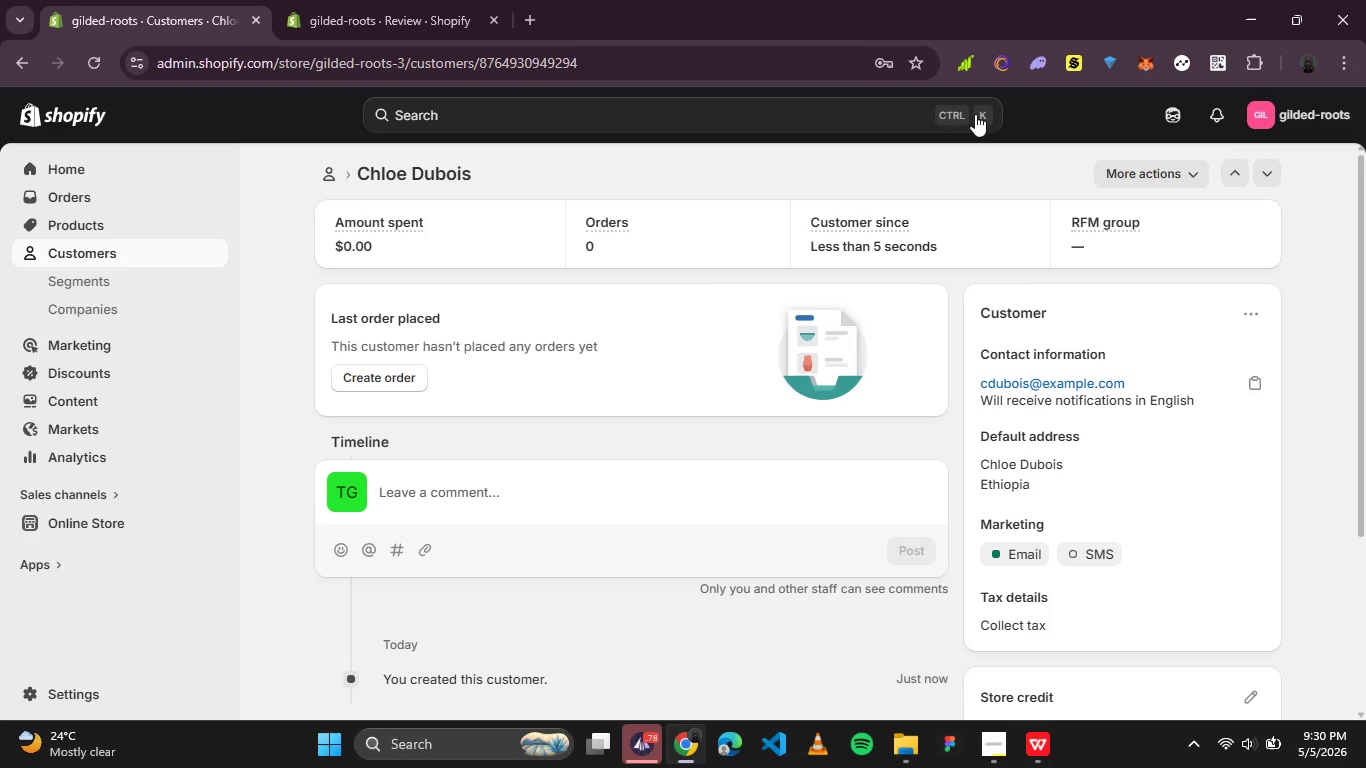 
left_click([334, 175])
 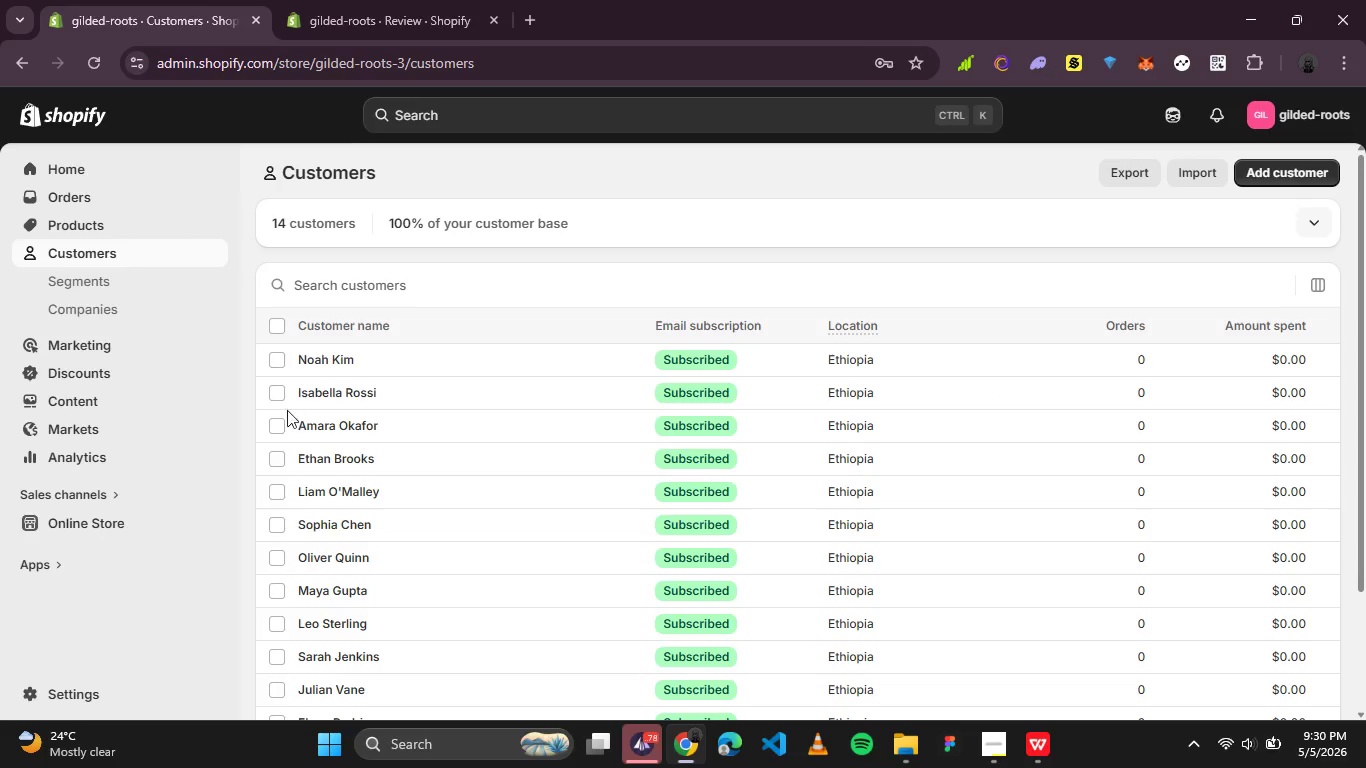 
scroll: coordinate [387, 524], scroll_direction: down, amount: 5.0
 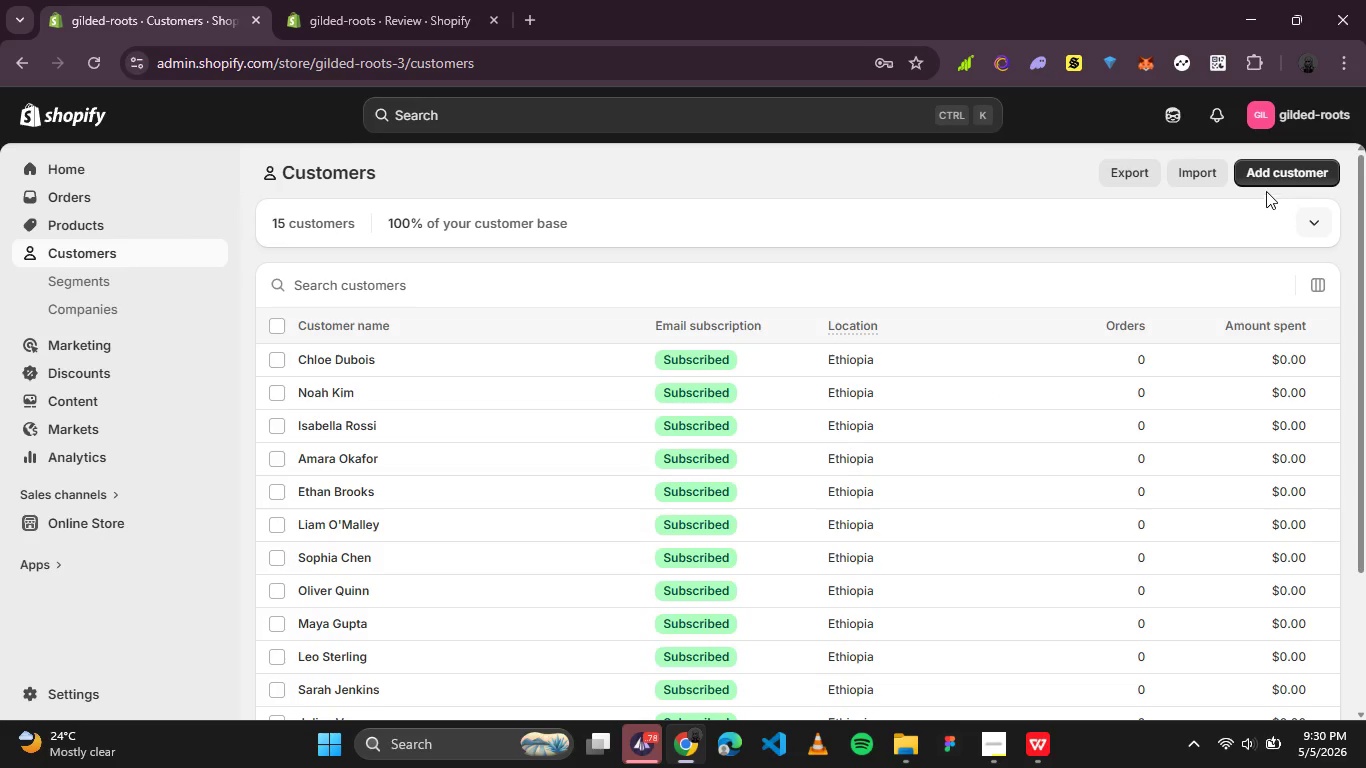 
left_click([1270, 176])
 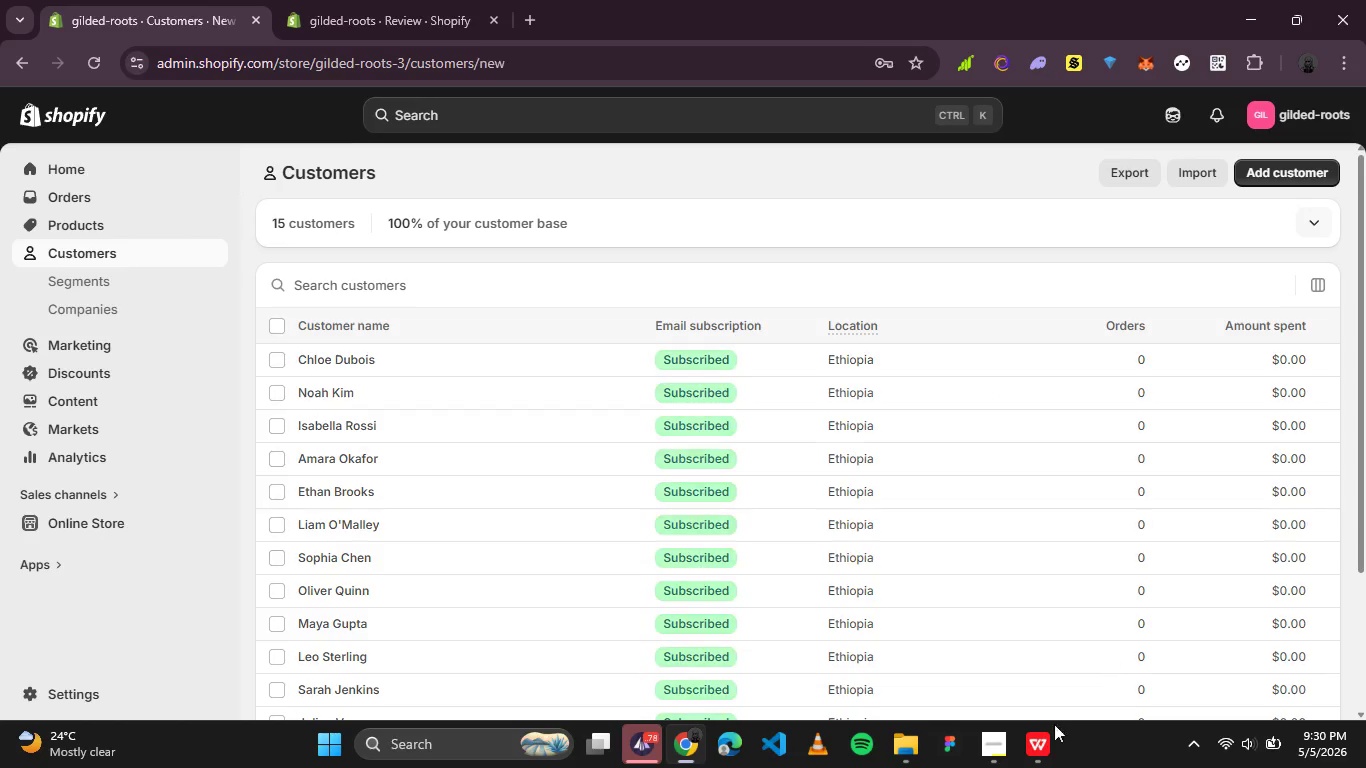 
left_click([1043, 741])
 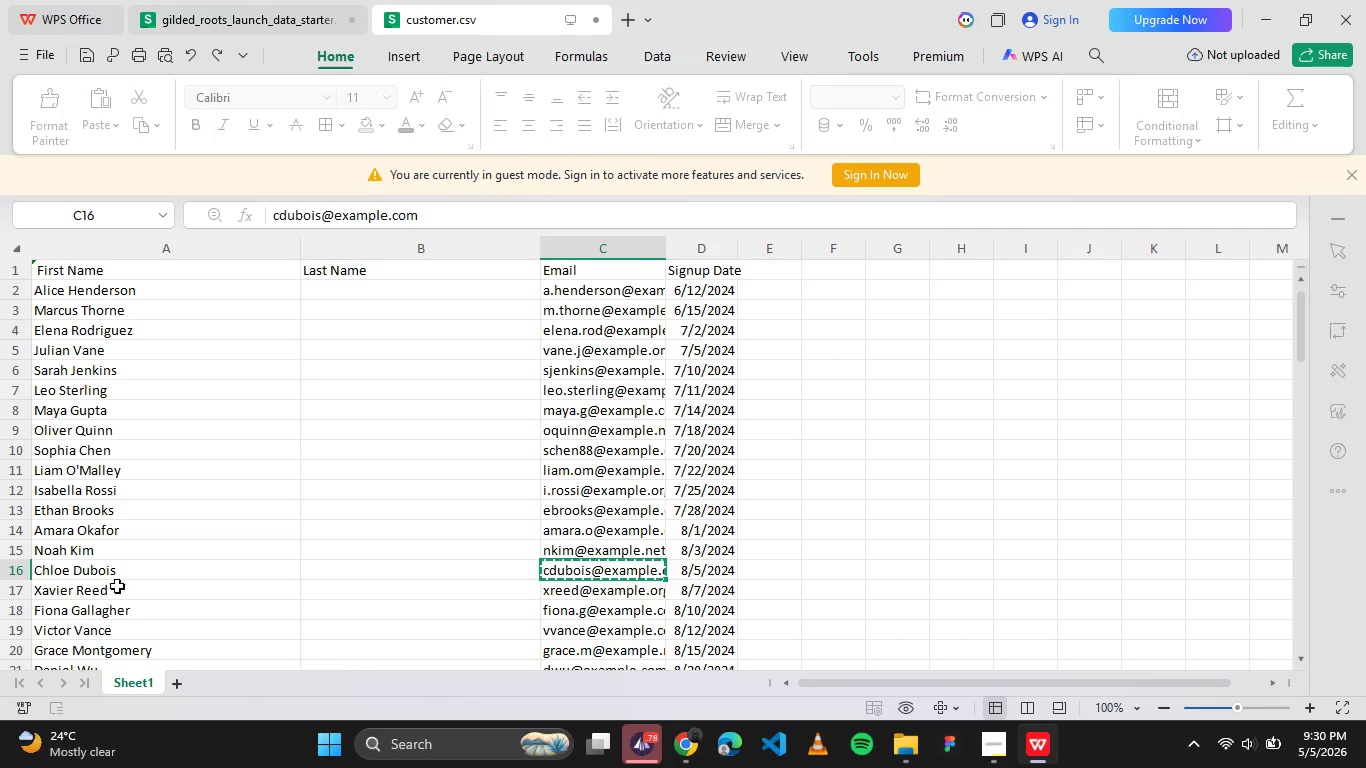 
left_click([115, 586])
 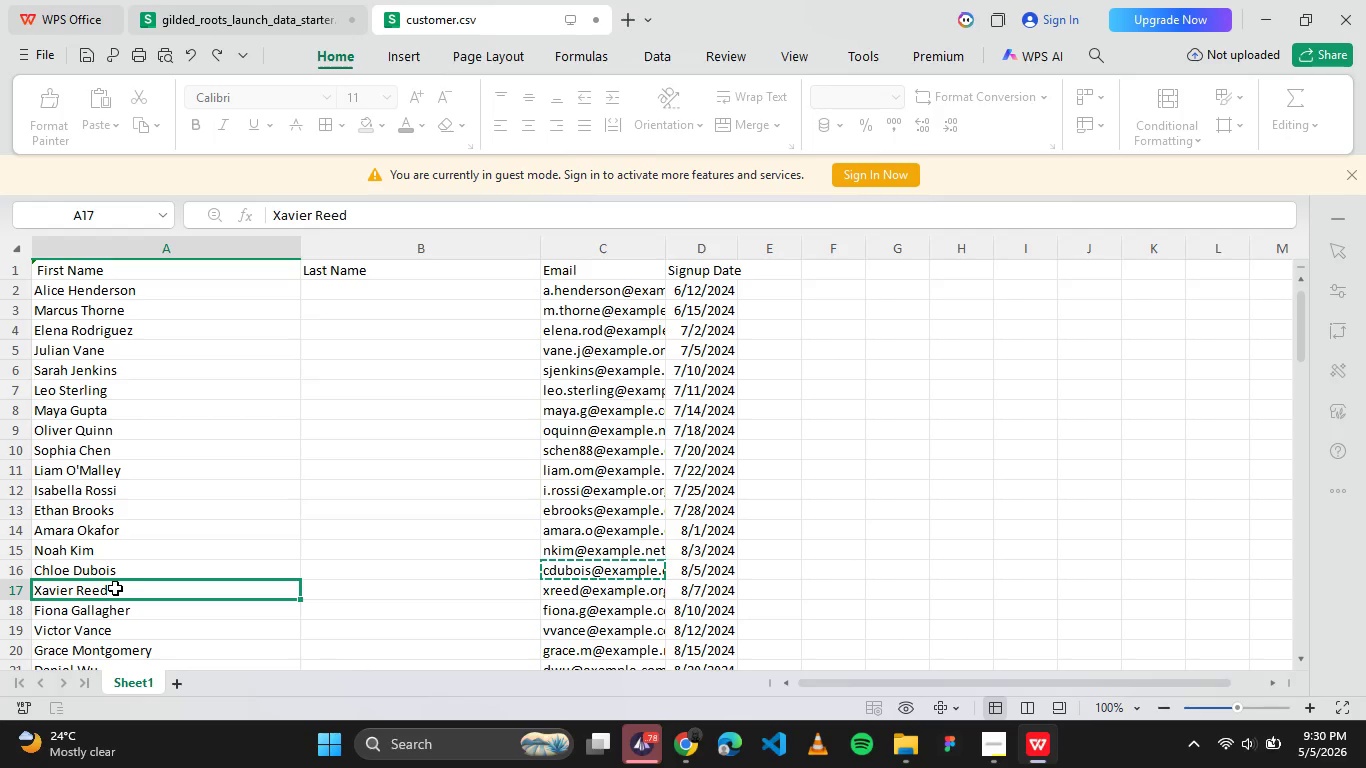 
key(Control+C)
 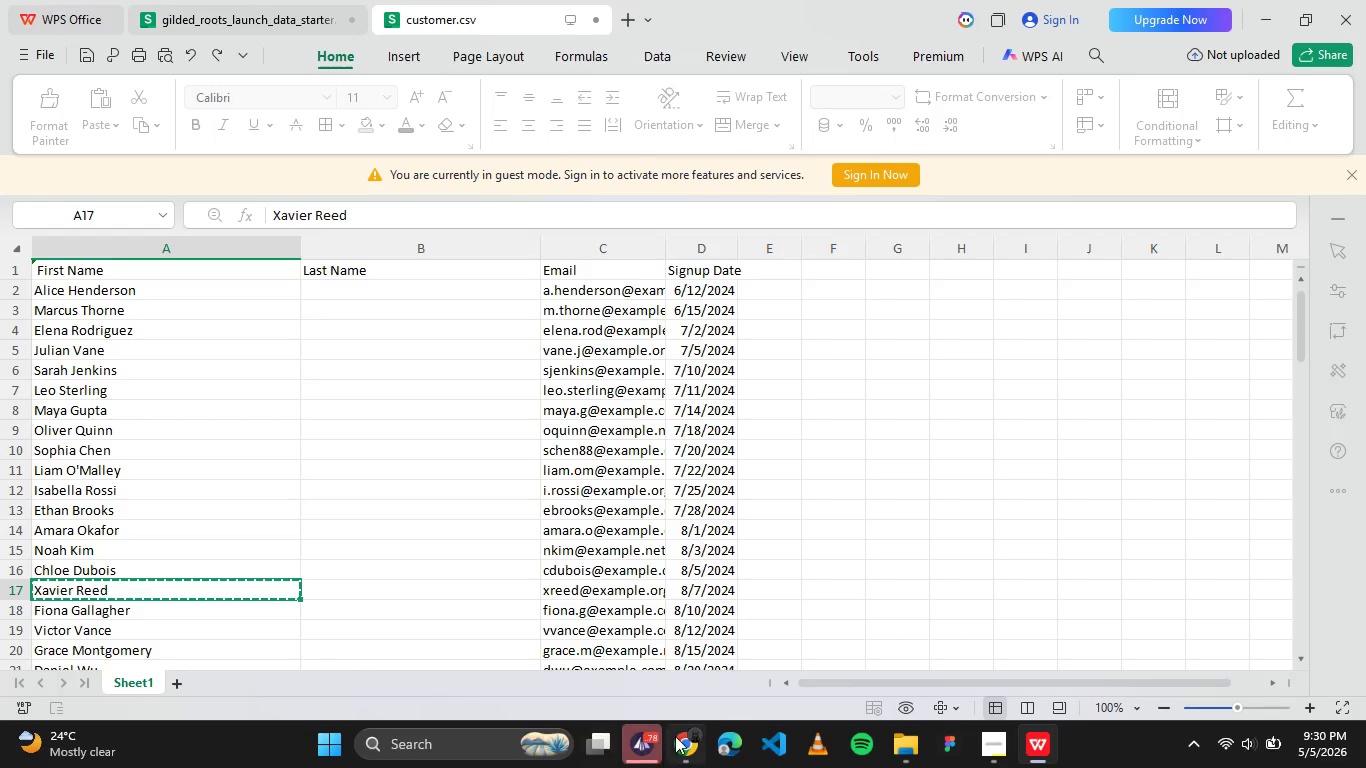 
left_click([676, 736])
 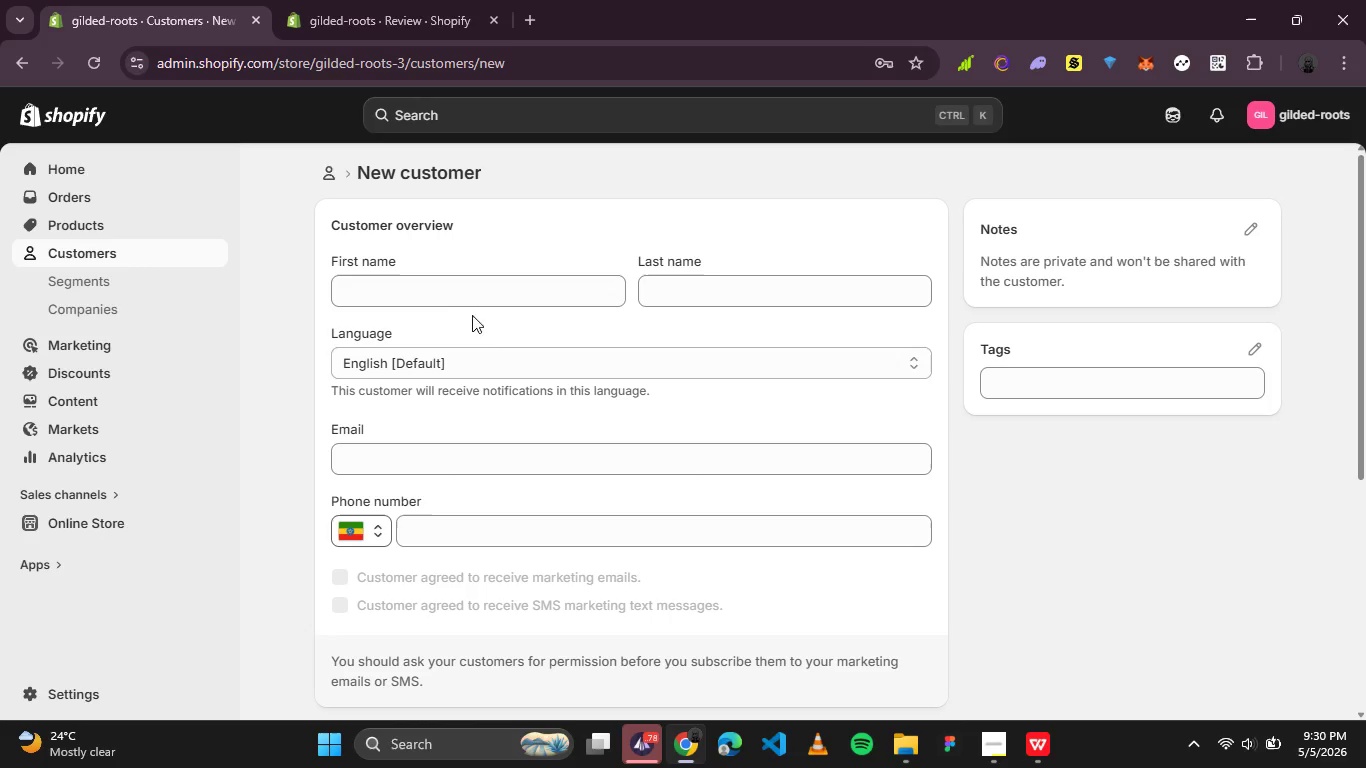 
left_click([462, 293])
 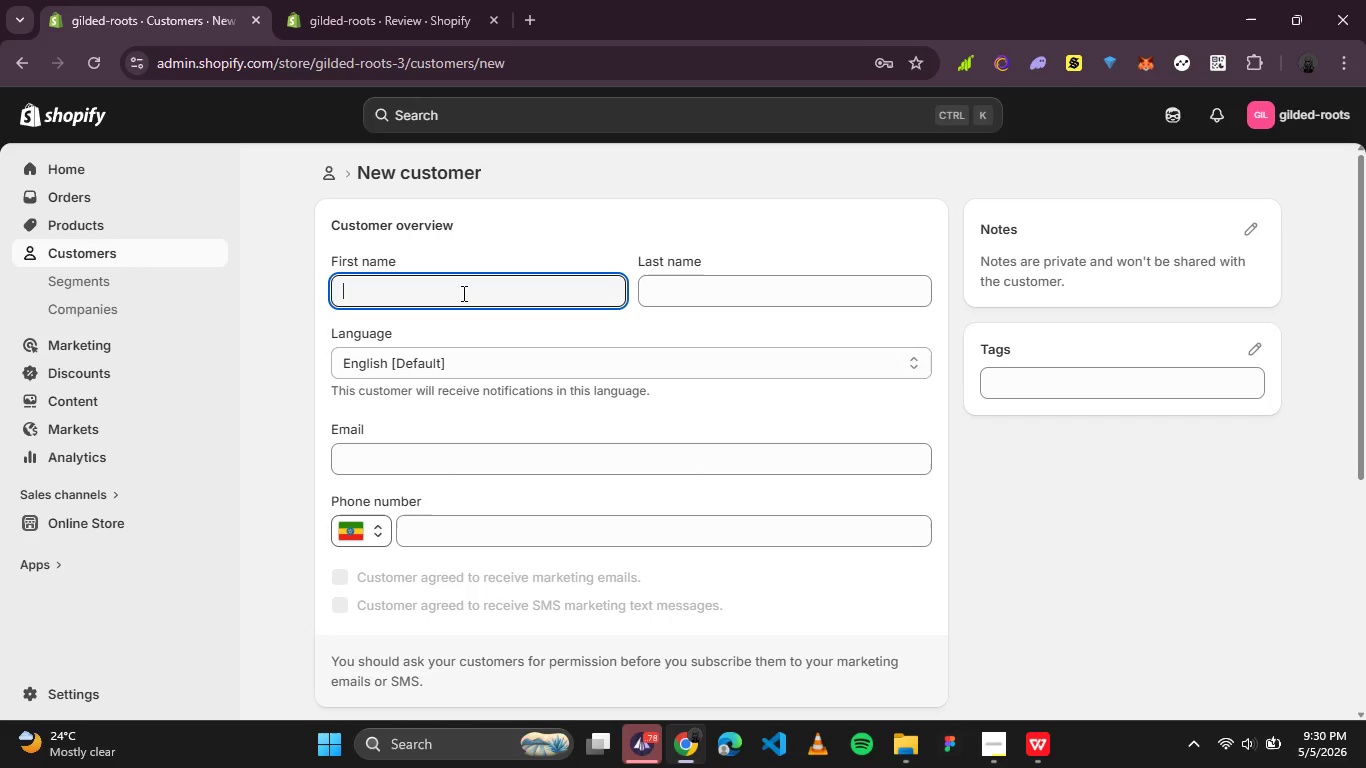 
key(Control+V)
 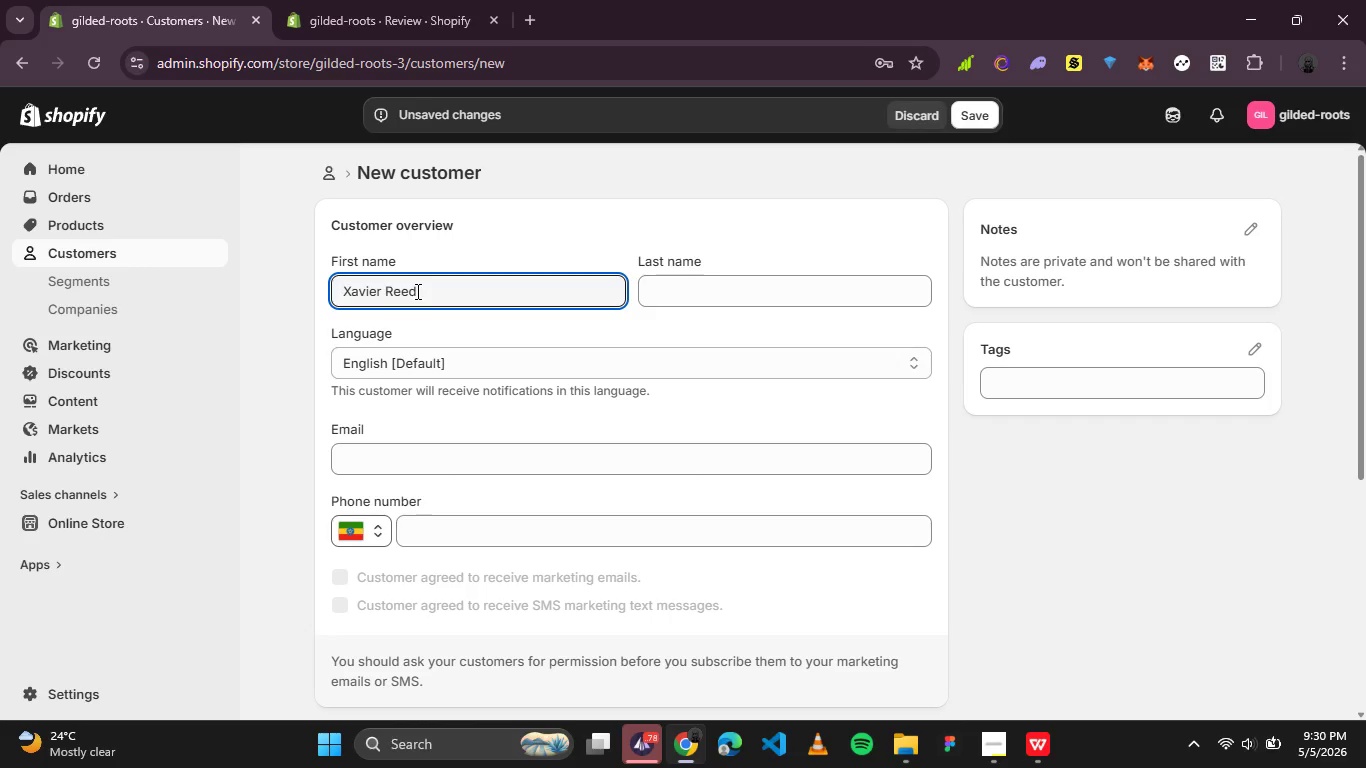 
double_click([416, 291])
 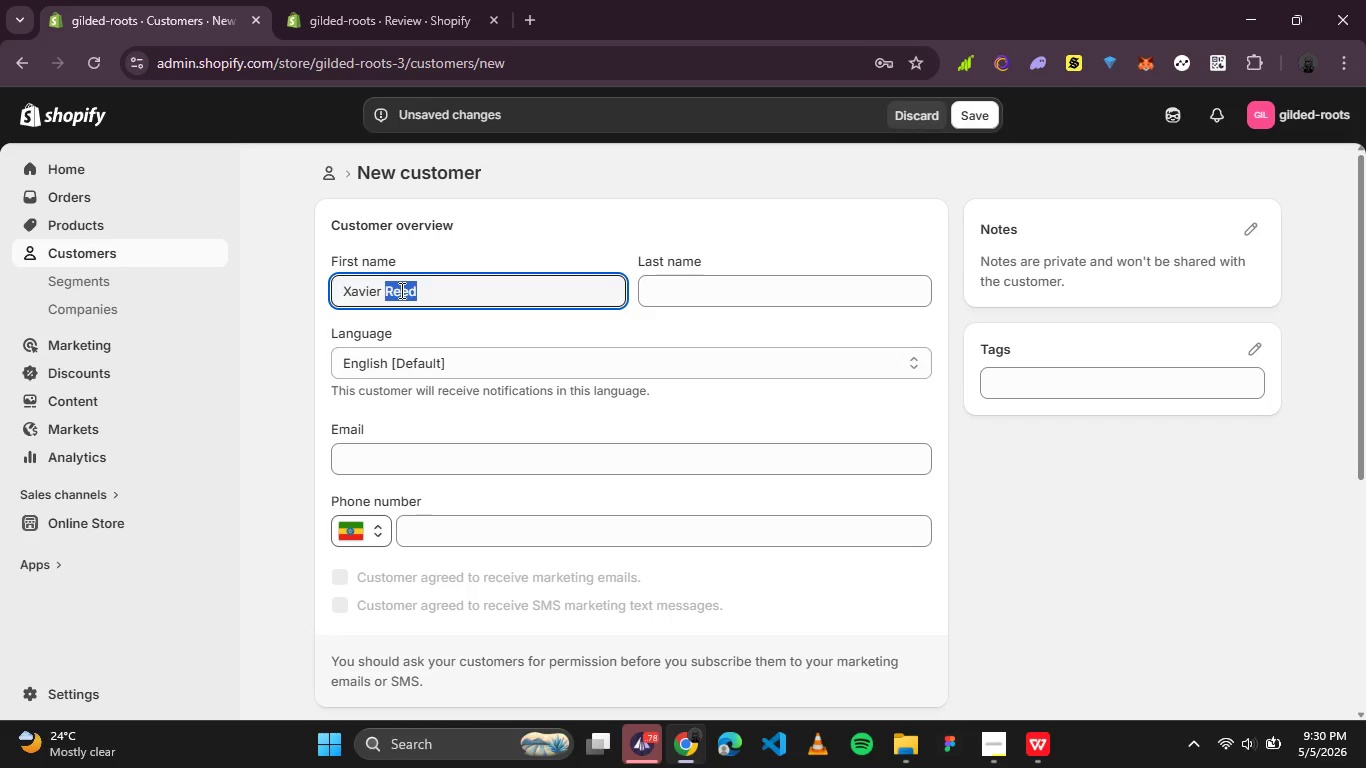 
key(Control+X)
 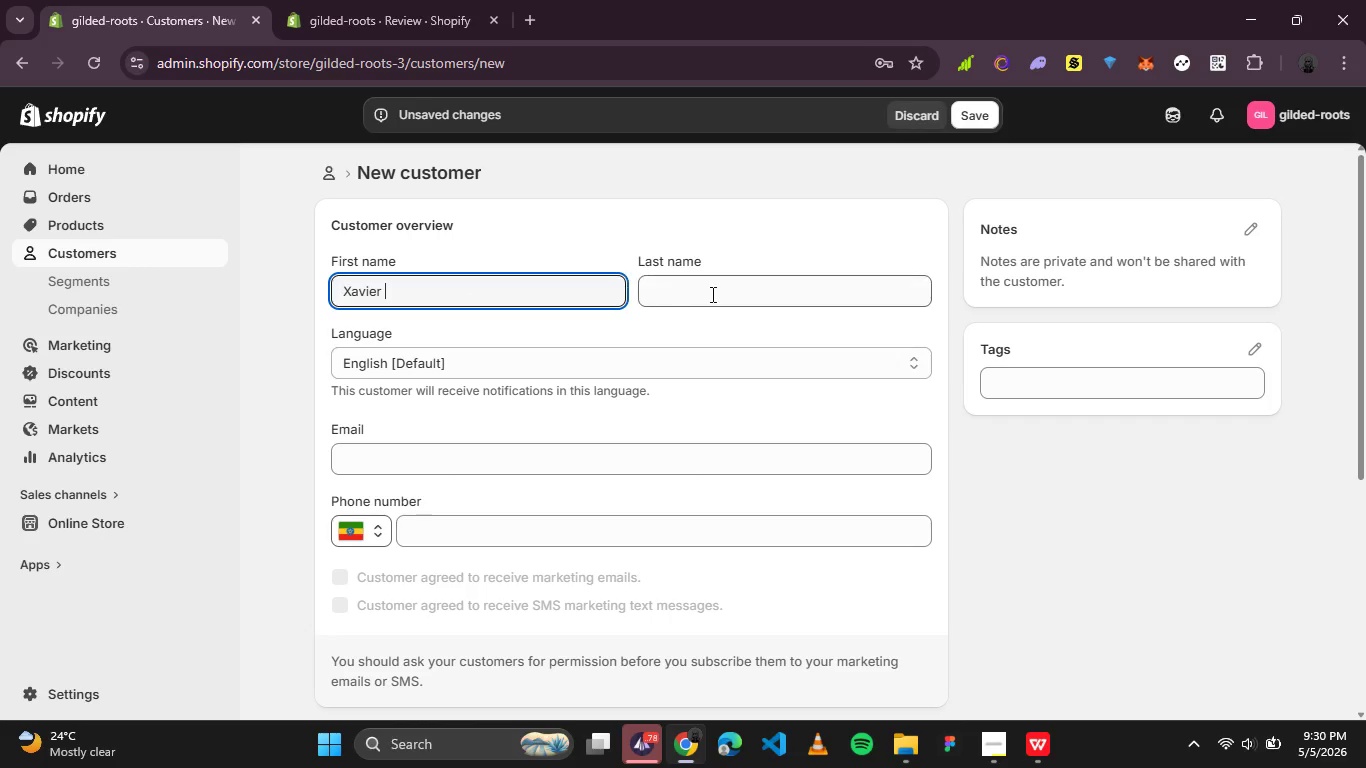 
left_click([711, 294])
 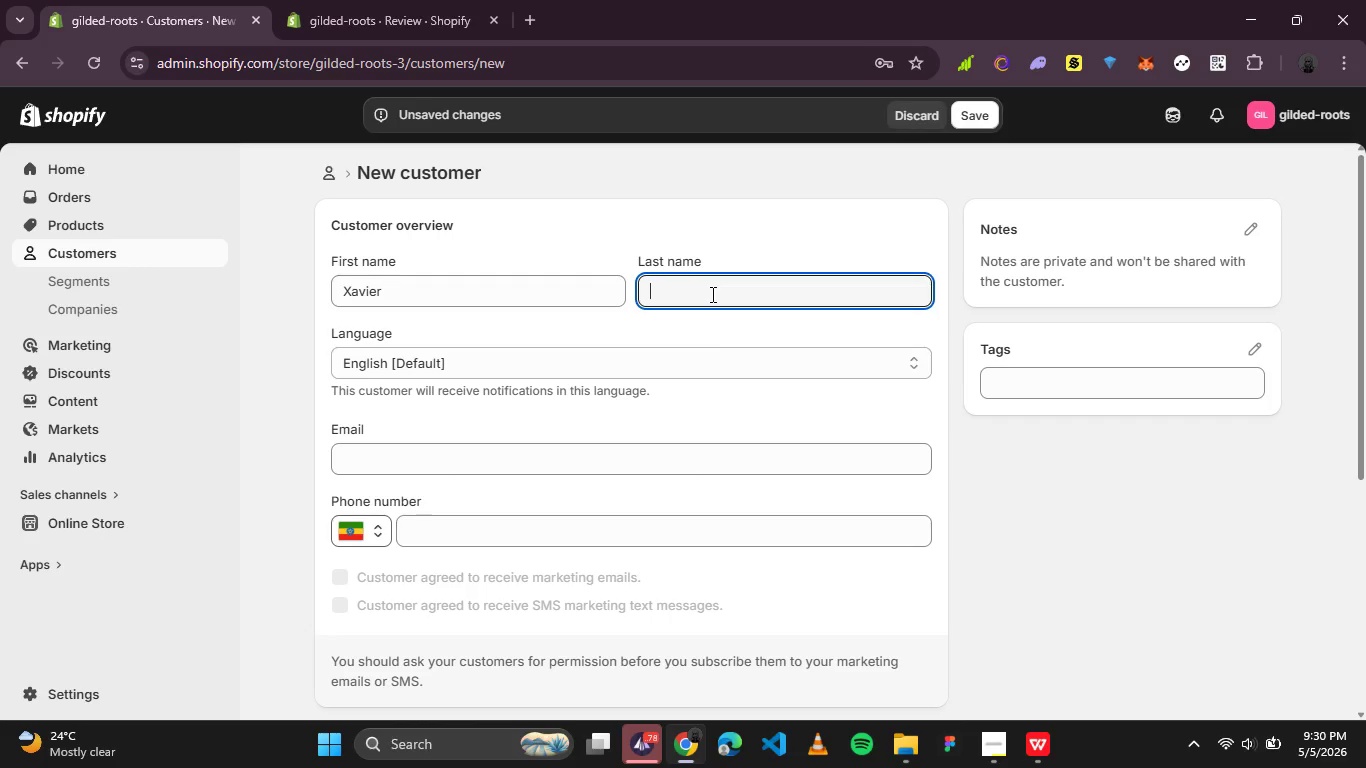 
key(Control+V)
 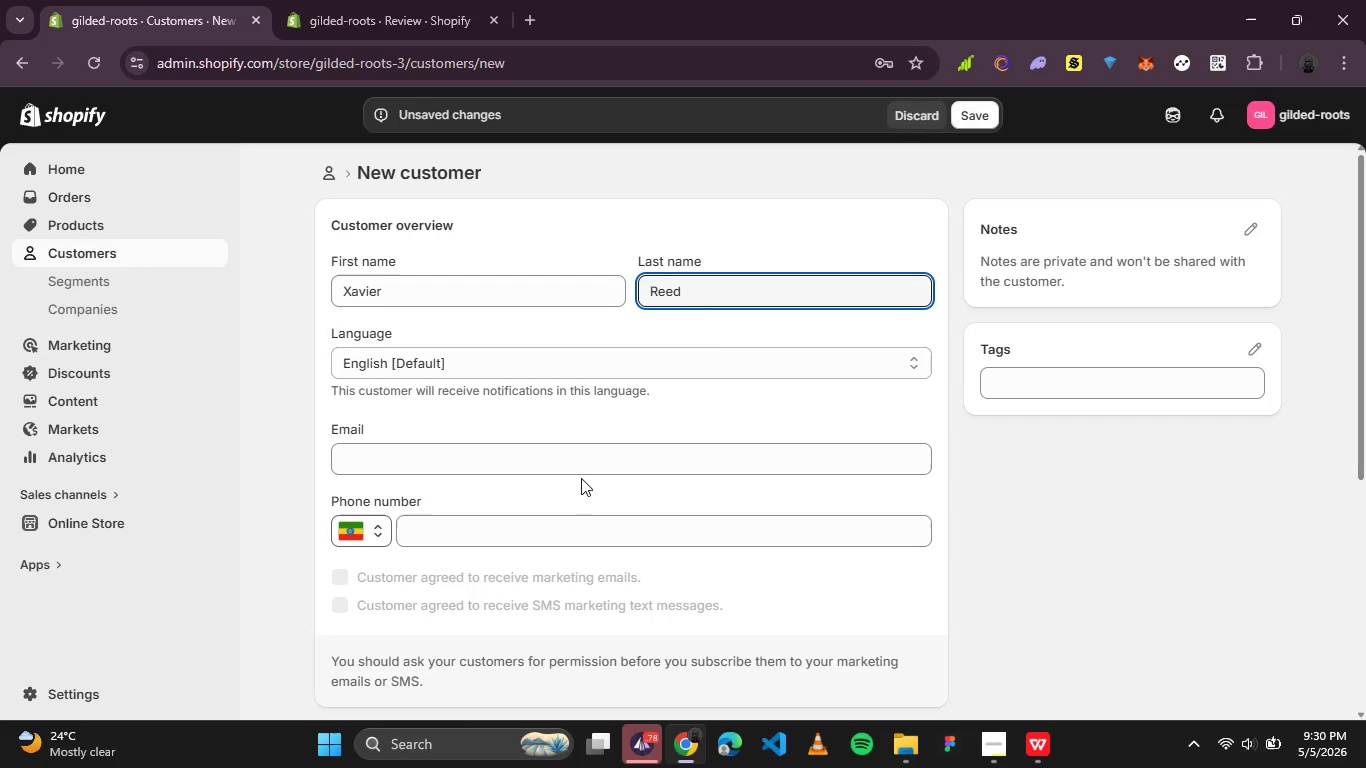 
left_click([584, 461])
 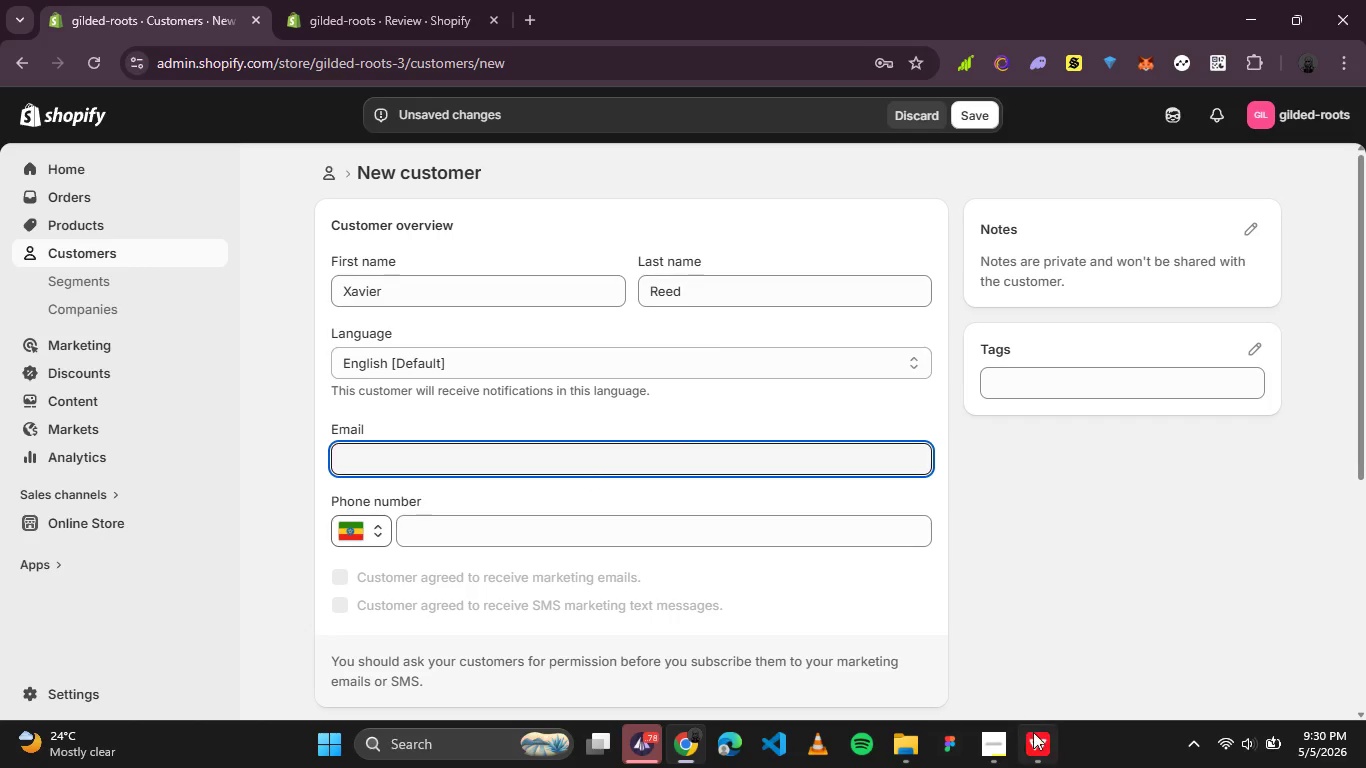 
left_click([1033, 732])
 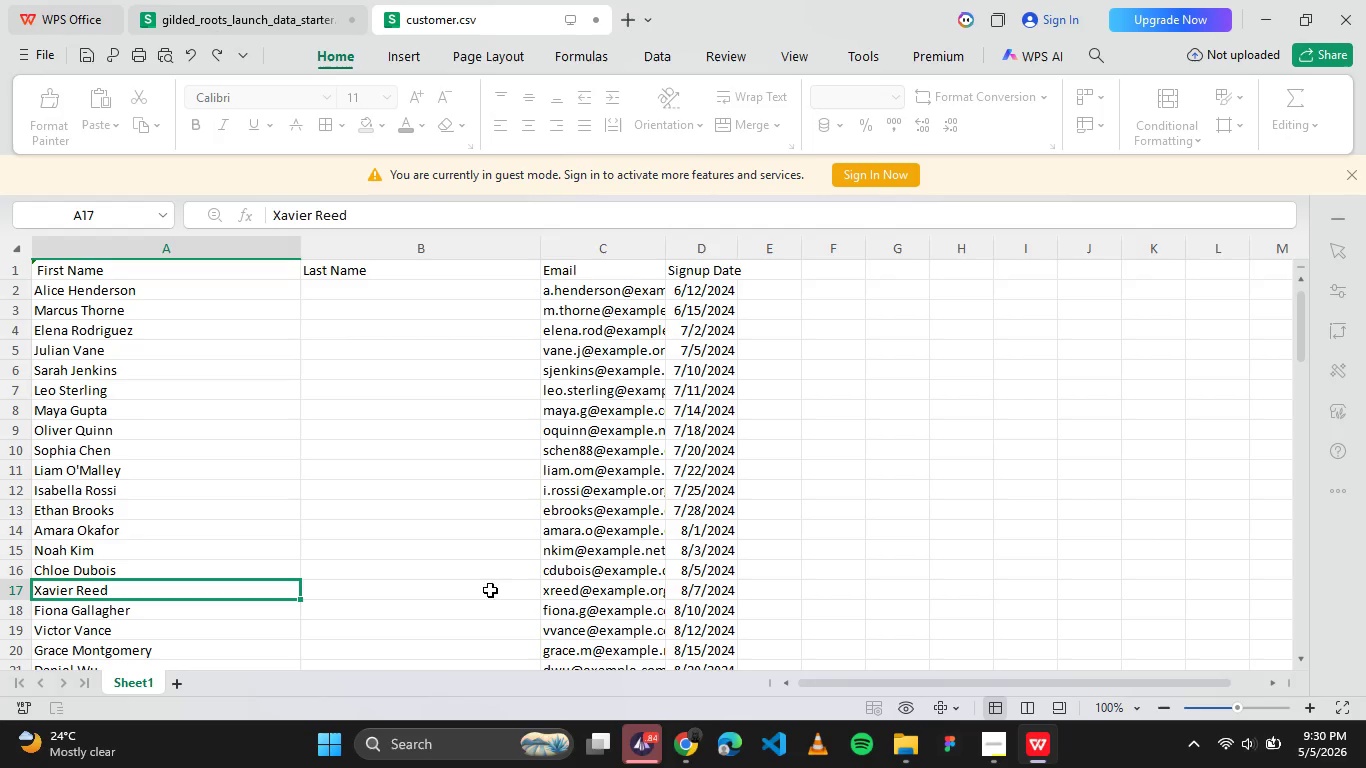 
left_click([577, 596])
 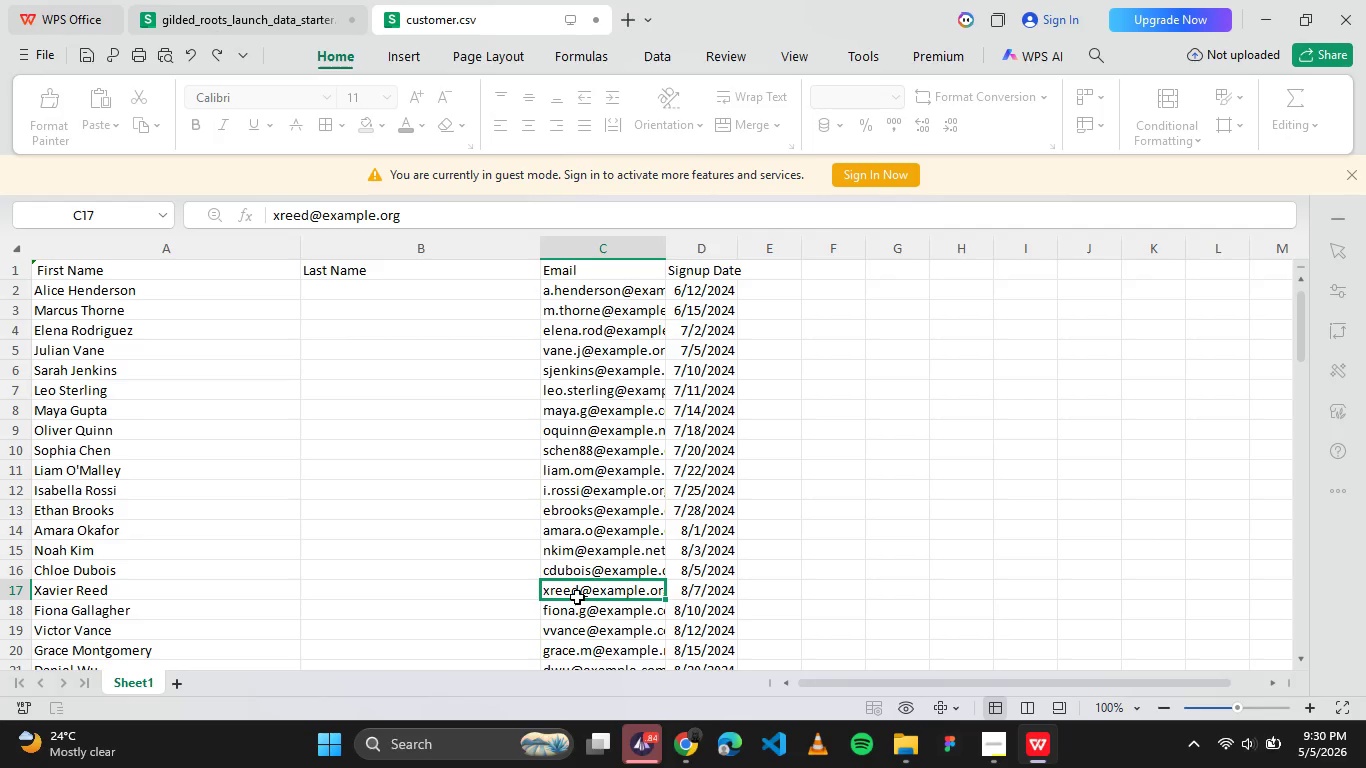 
key(Control+C)
 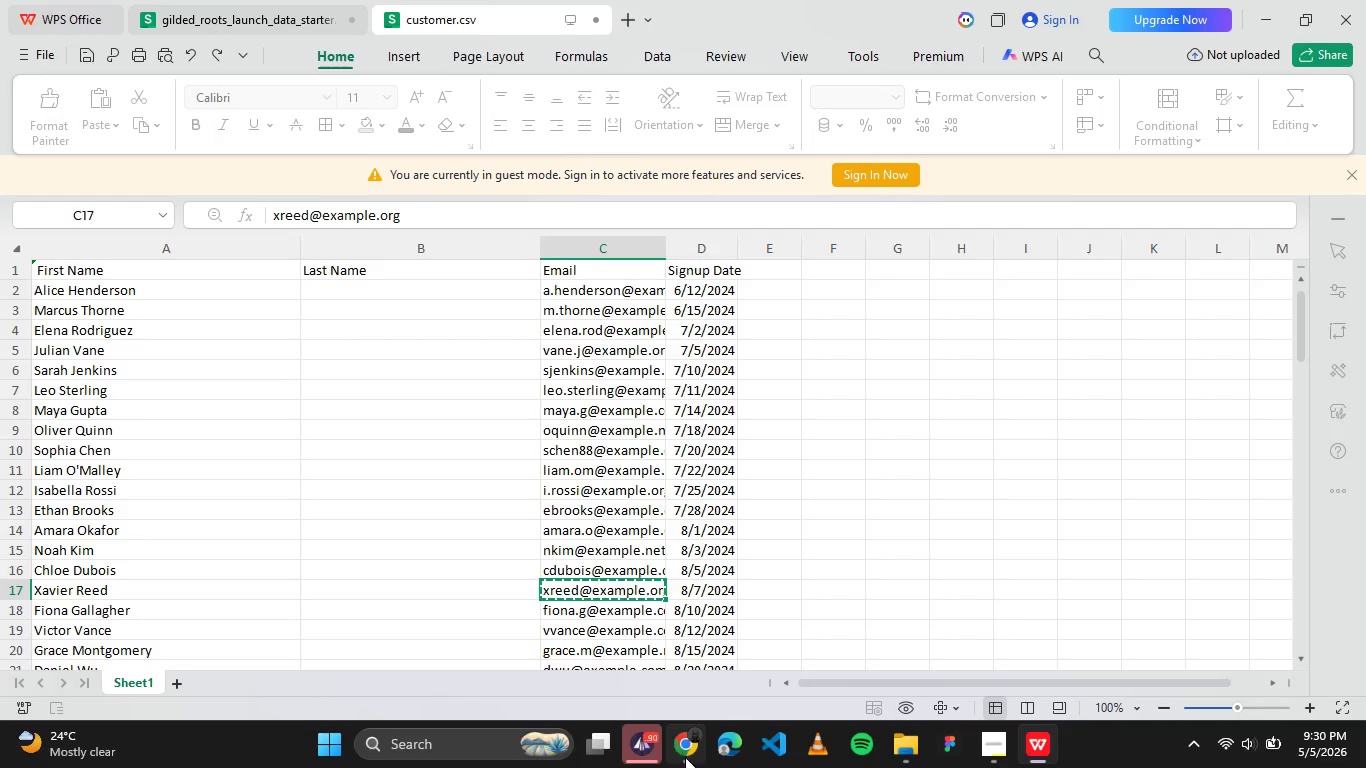 
left_click([685, 757])
 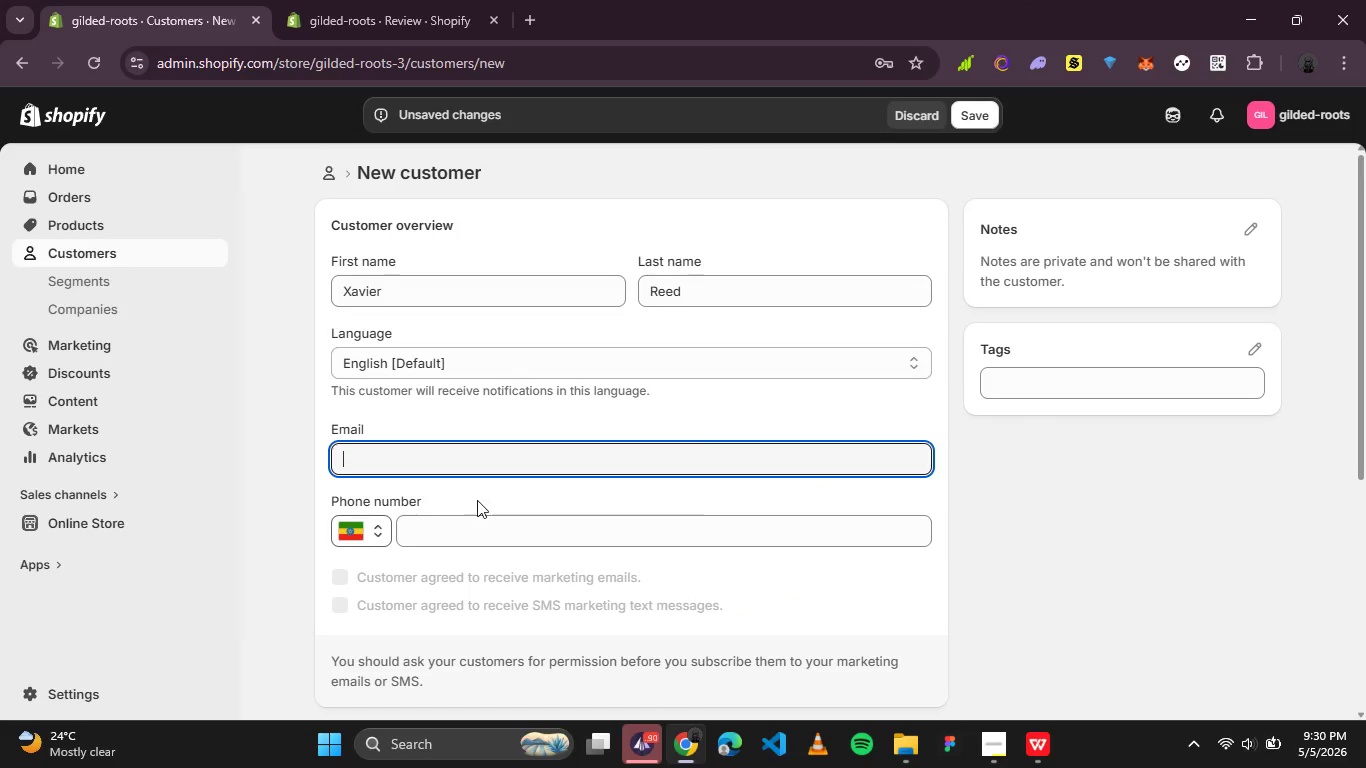 
key(Control+V)
 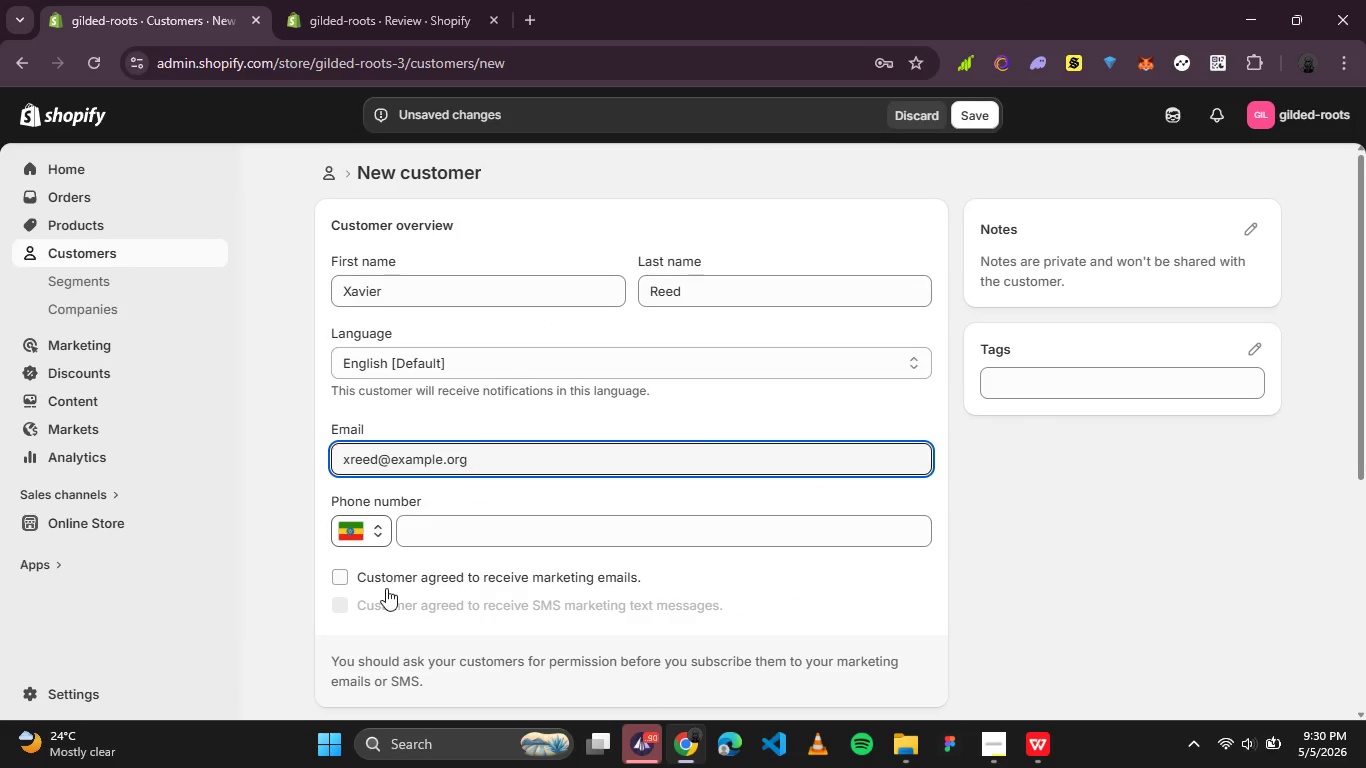 
left_click([388, 588])
 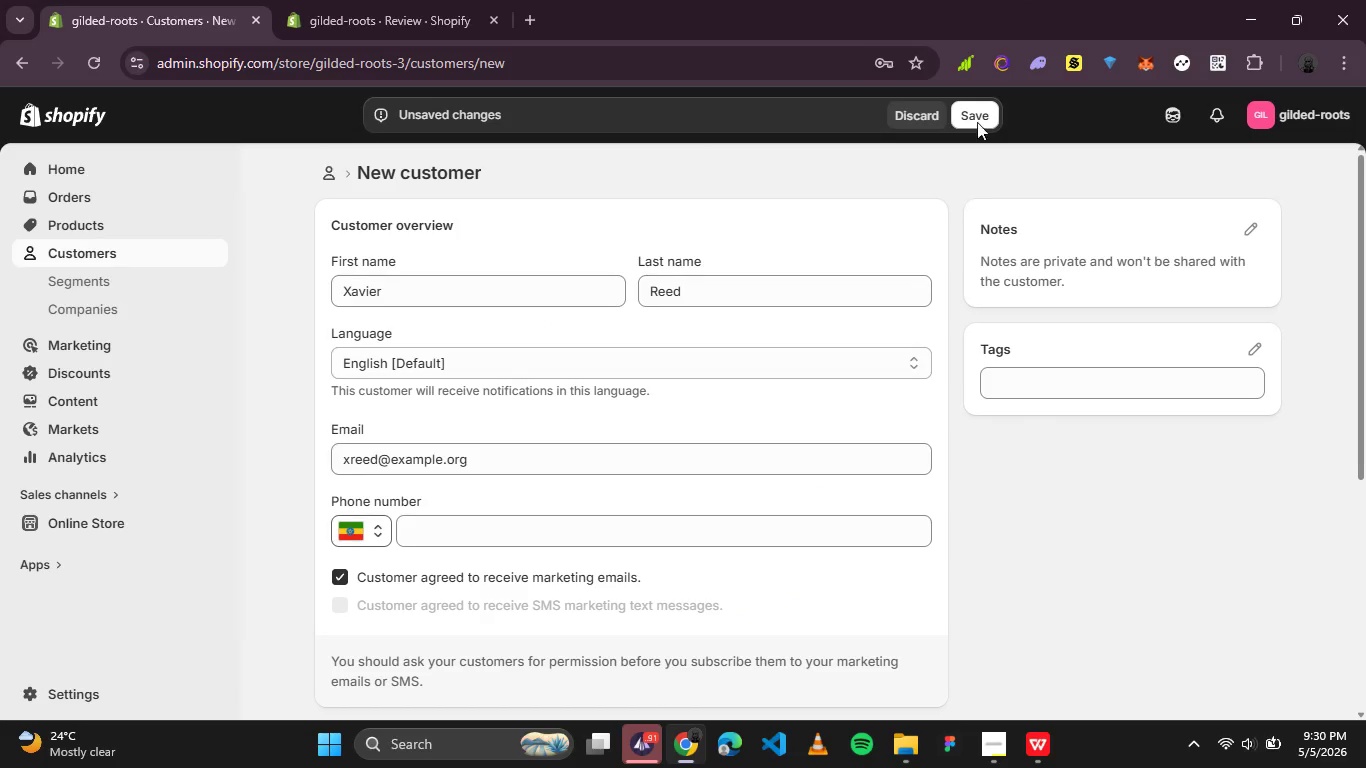 
left_click([977, 114])
 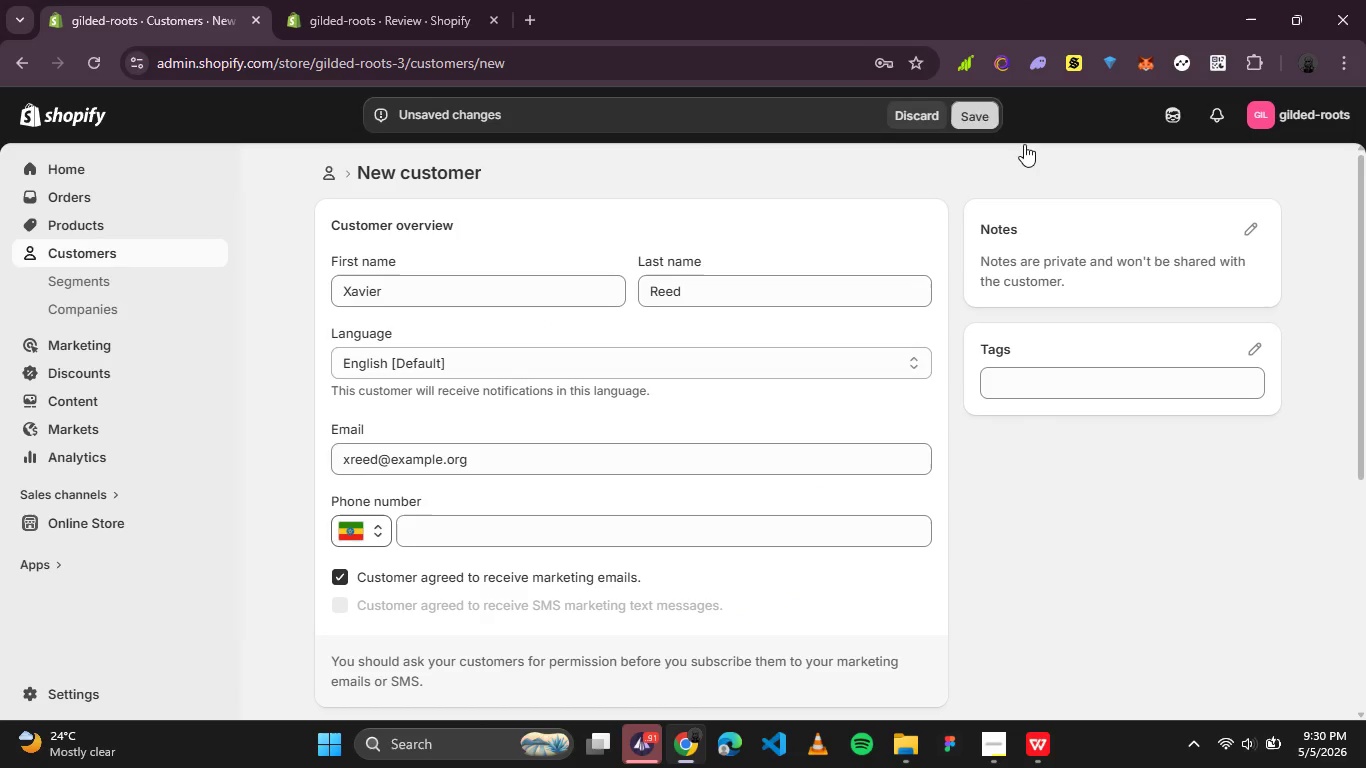 
mouse_move([1003, 148])
 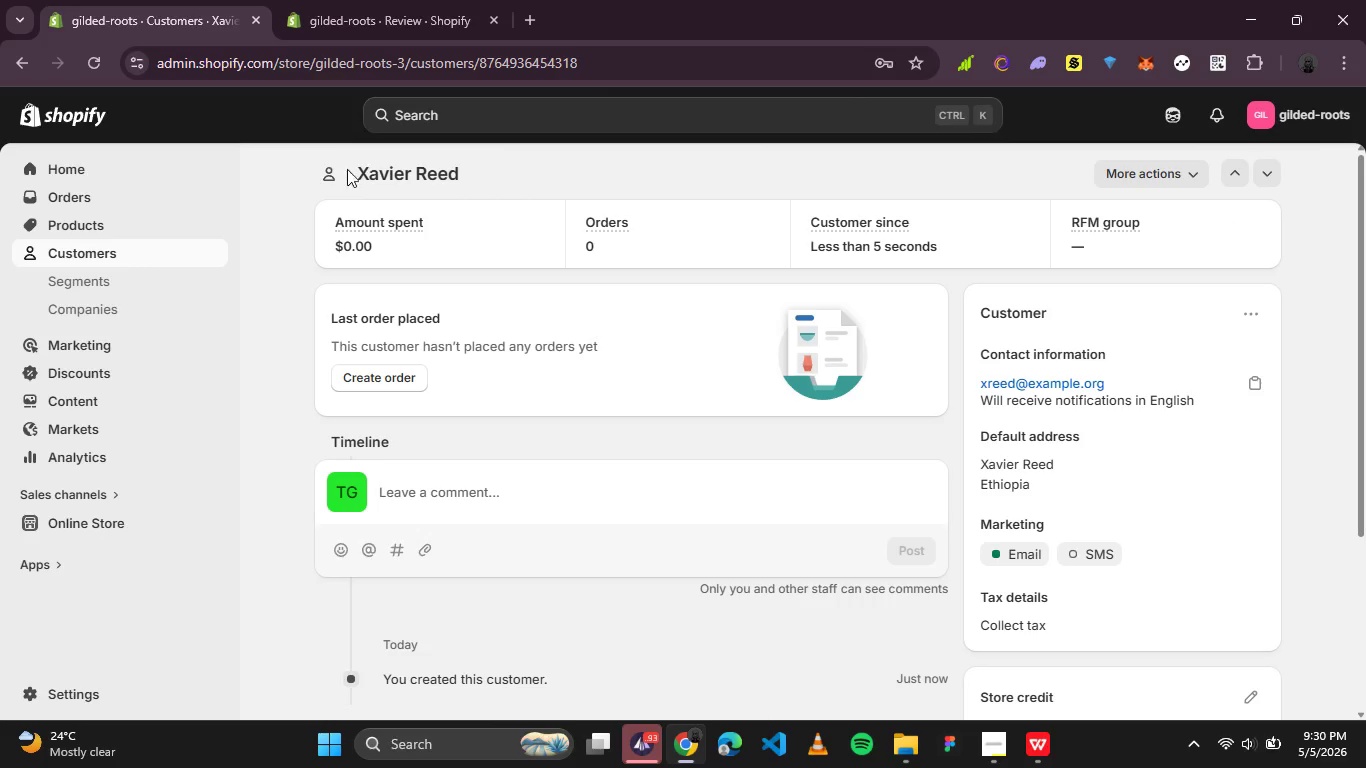 
left_click([329, 172])
 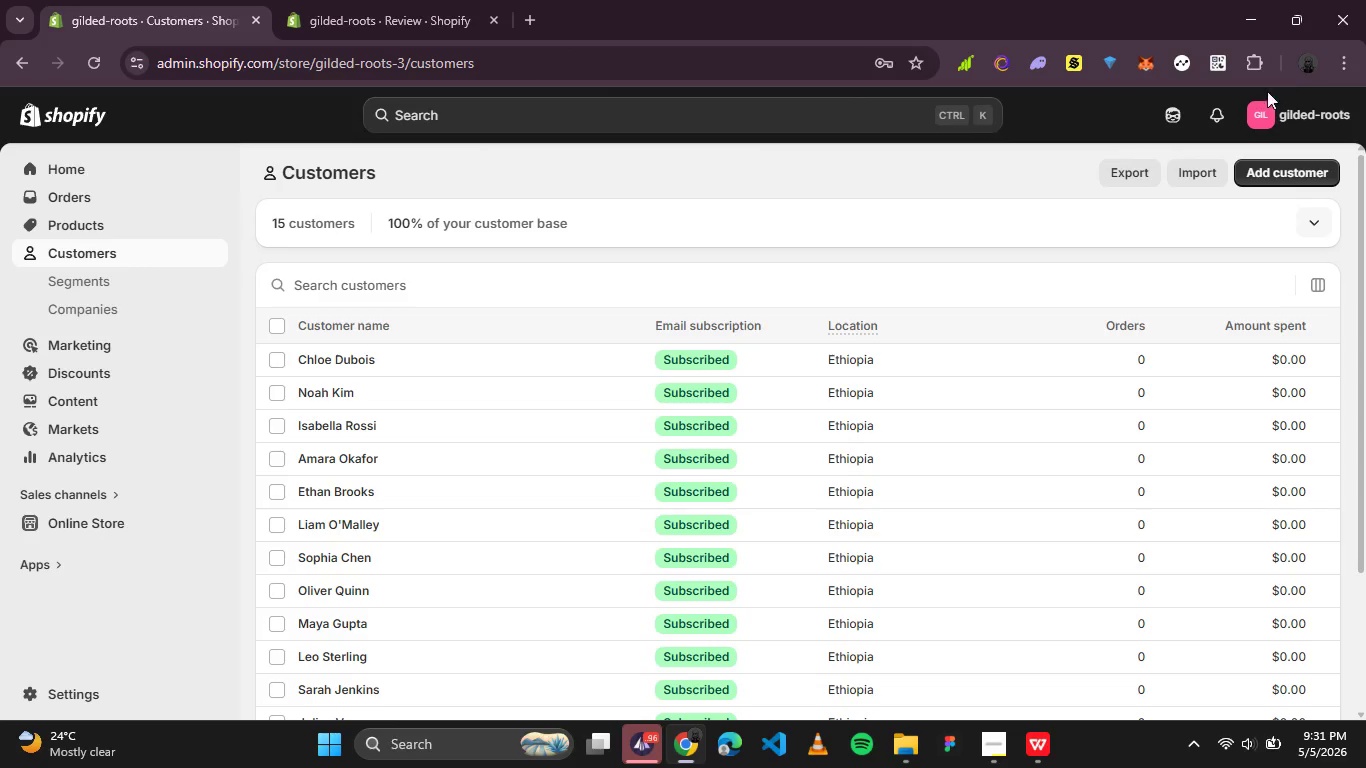 
left_click([1276, 166])
 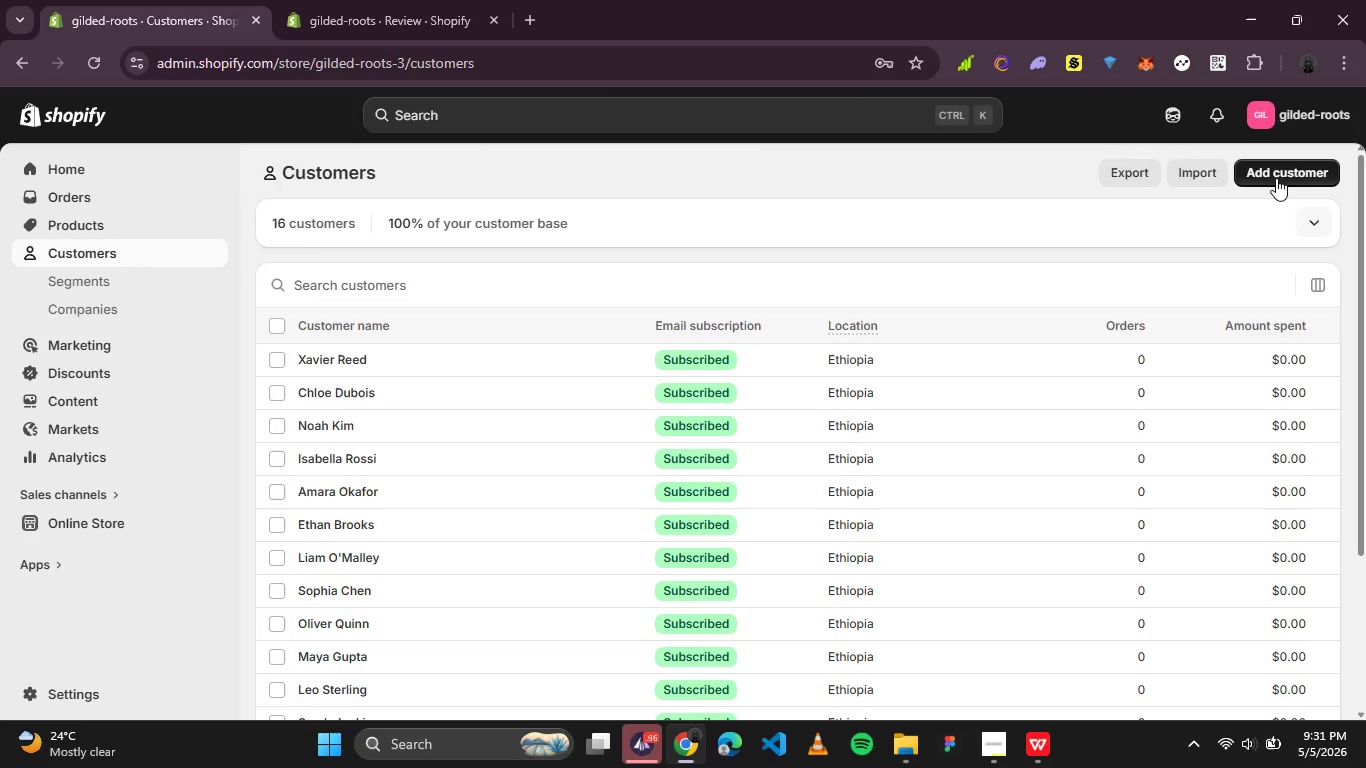 
left_click([1276, 178])
 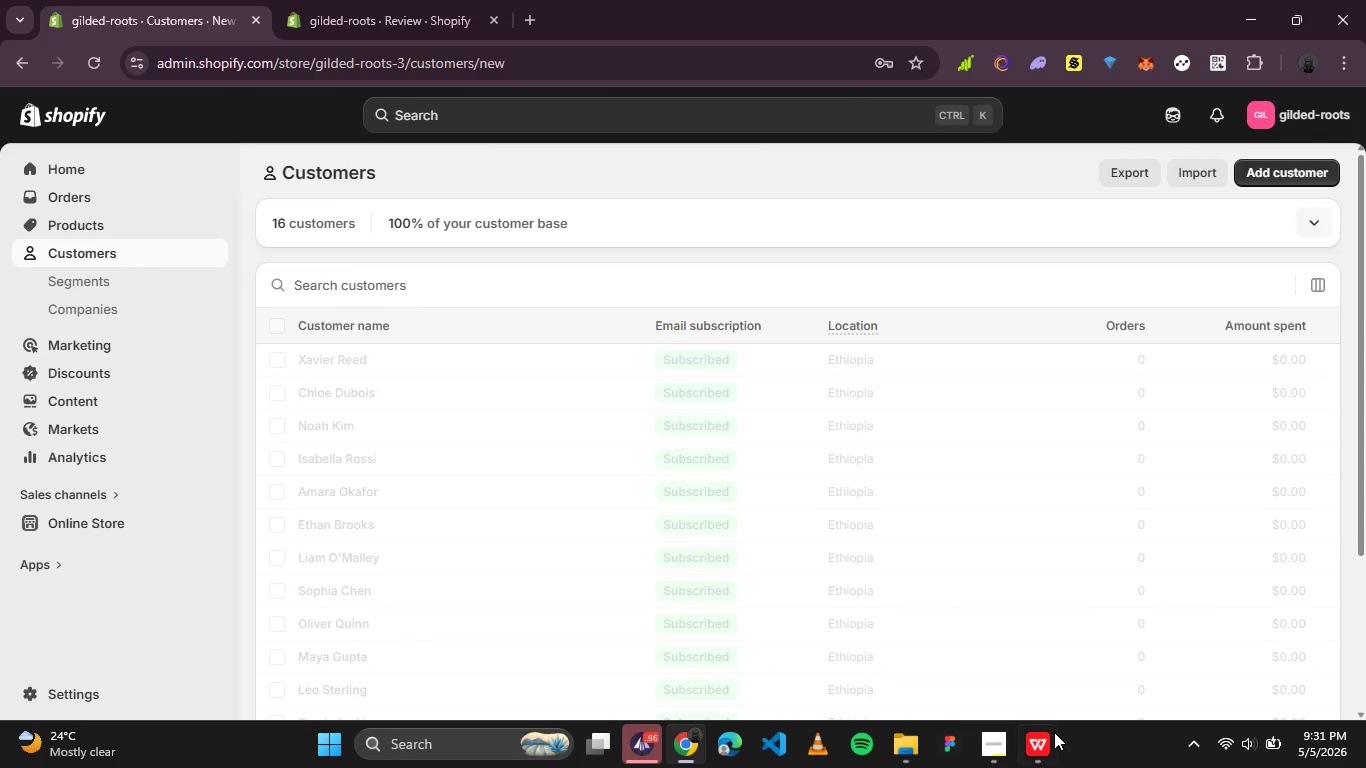 
left_click([1035, 751])
 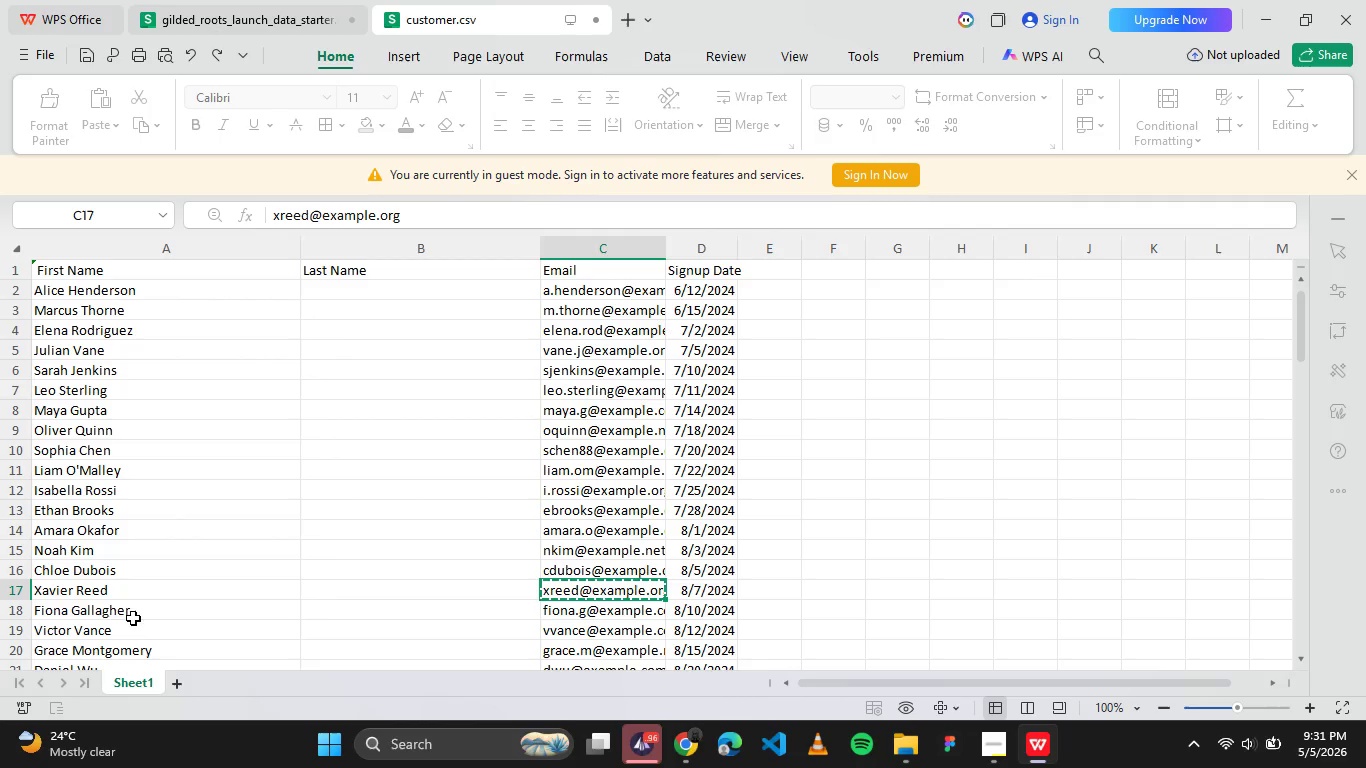 
left_click([119, 611])
 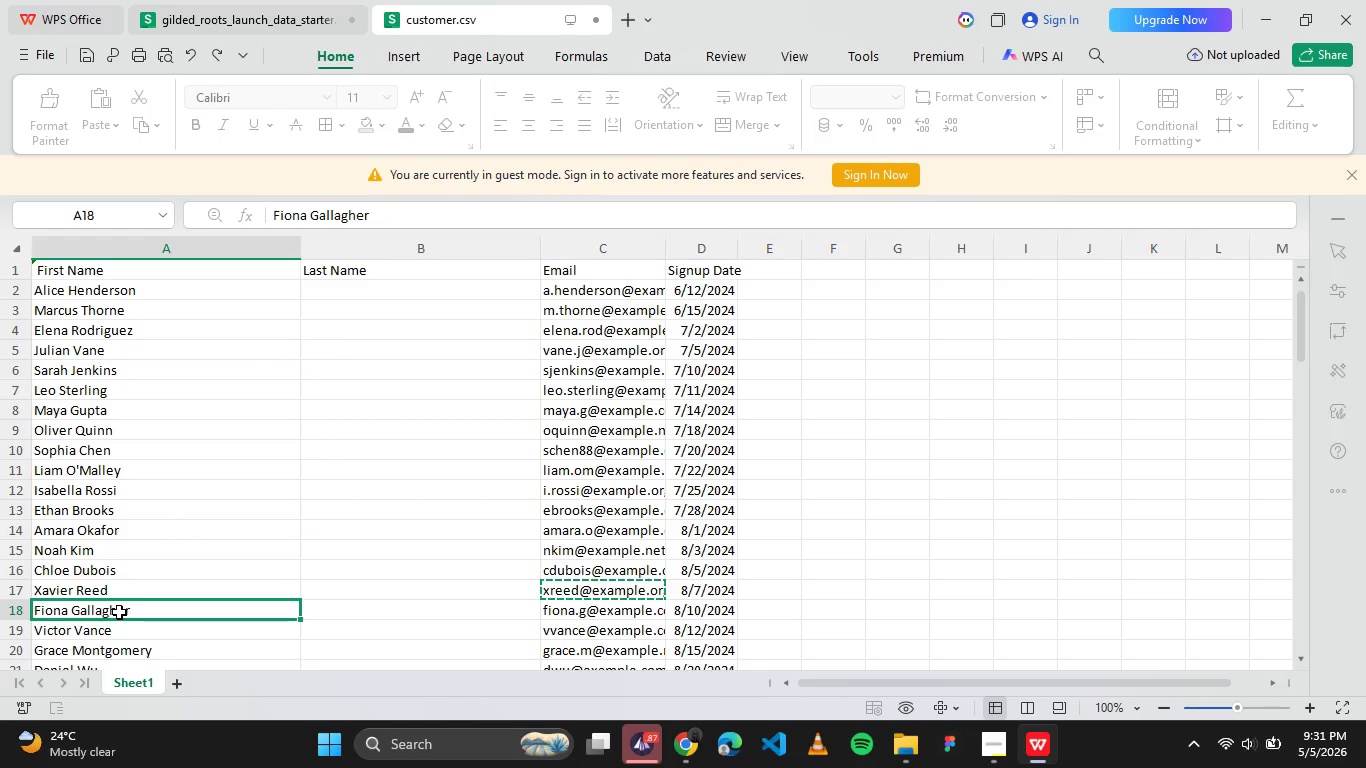 
hold_key(key=ControlLeft, duration=0.64)
 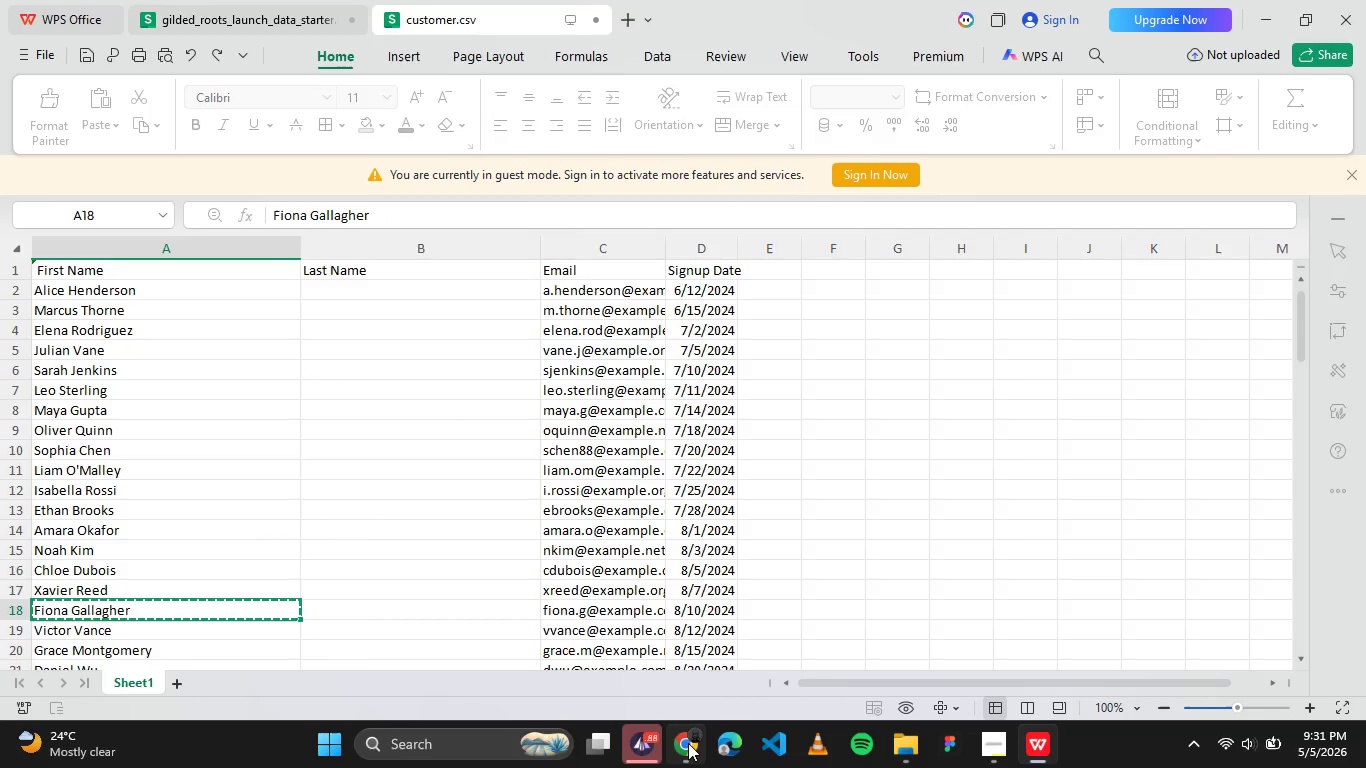 
key(C)
 